 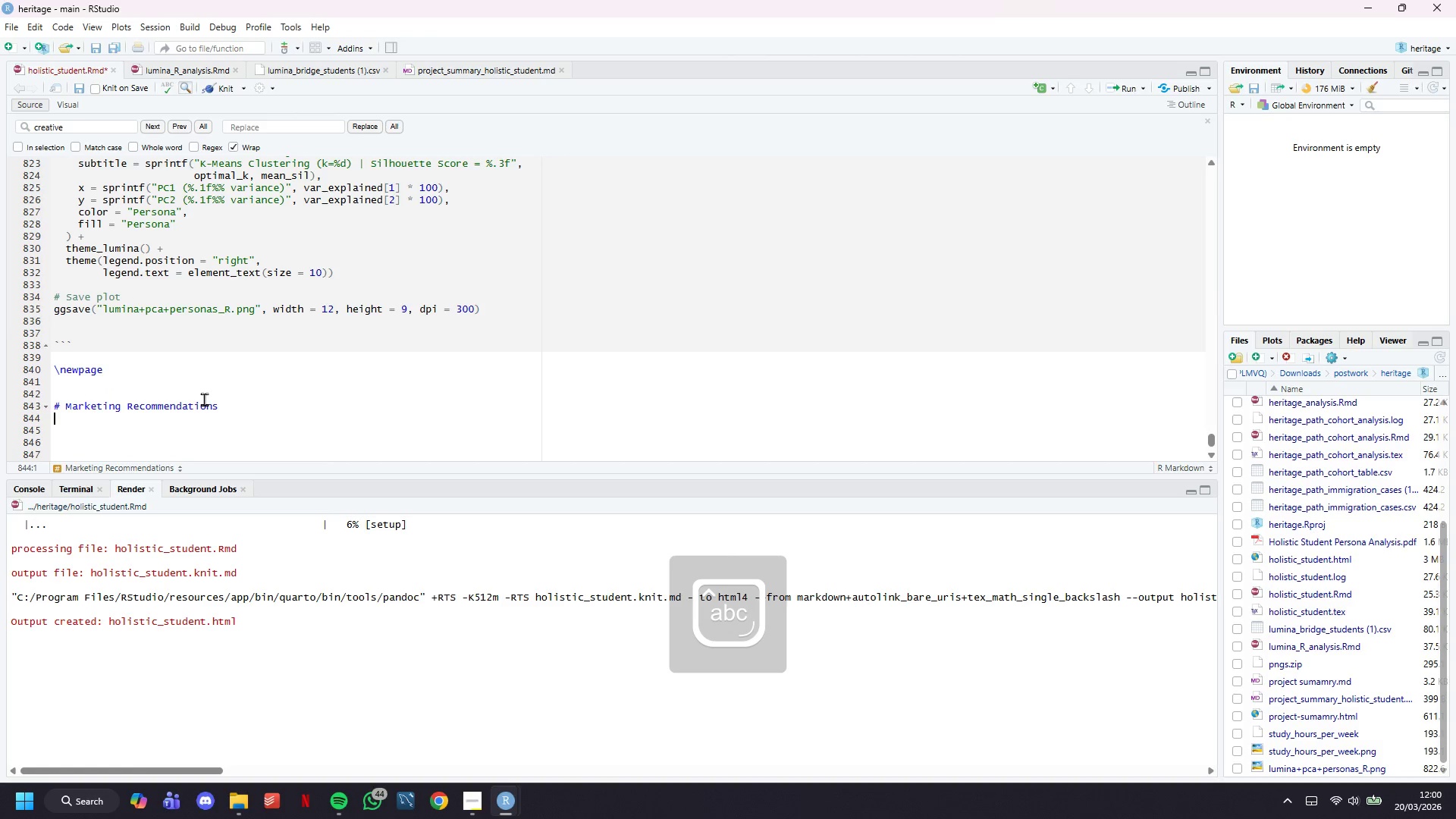 
type(## Blaanced)
 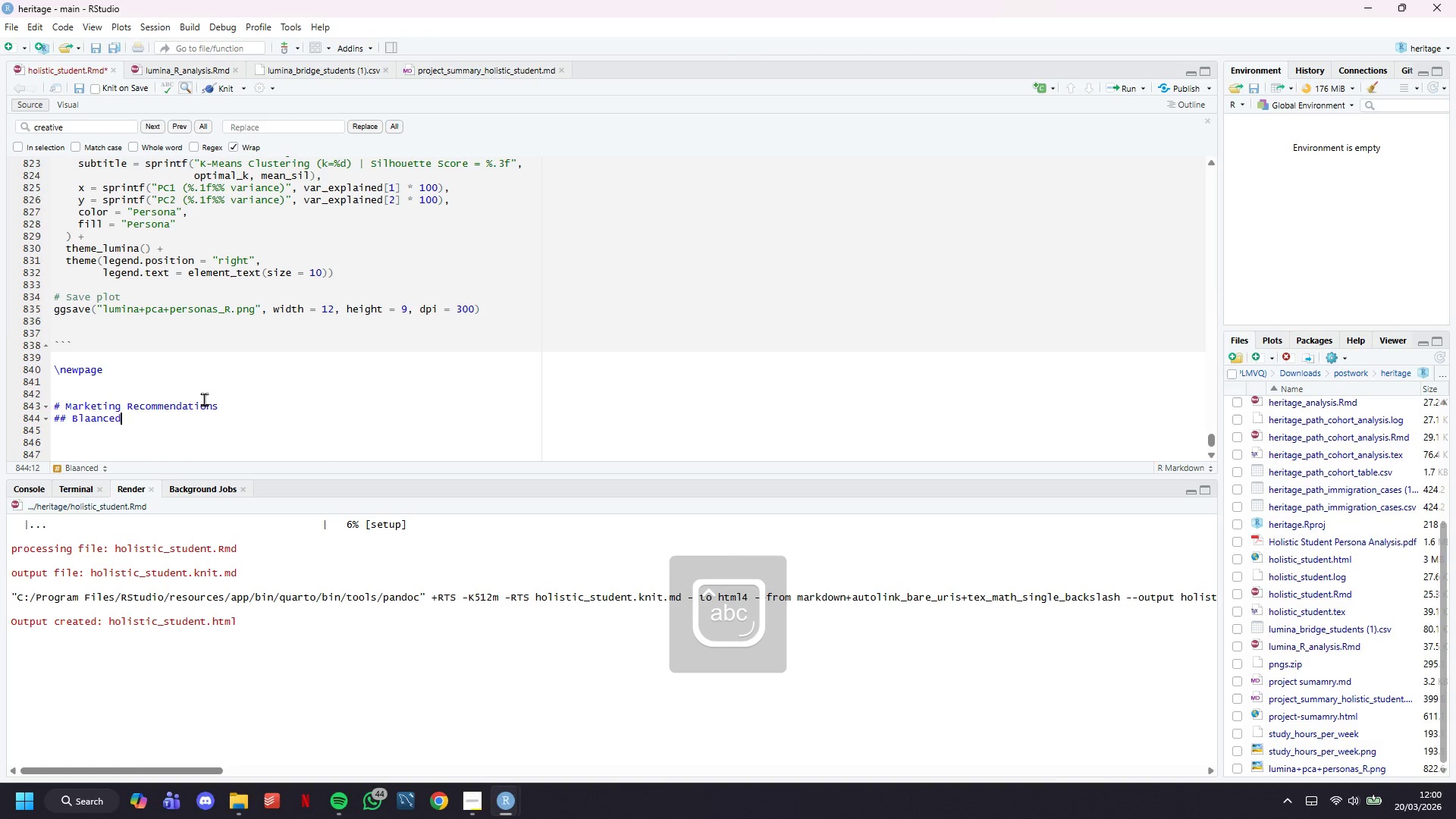 
key(ArrowLeft)
 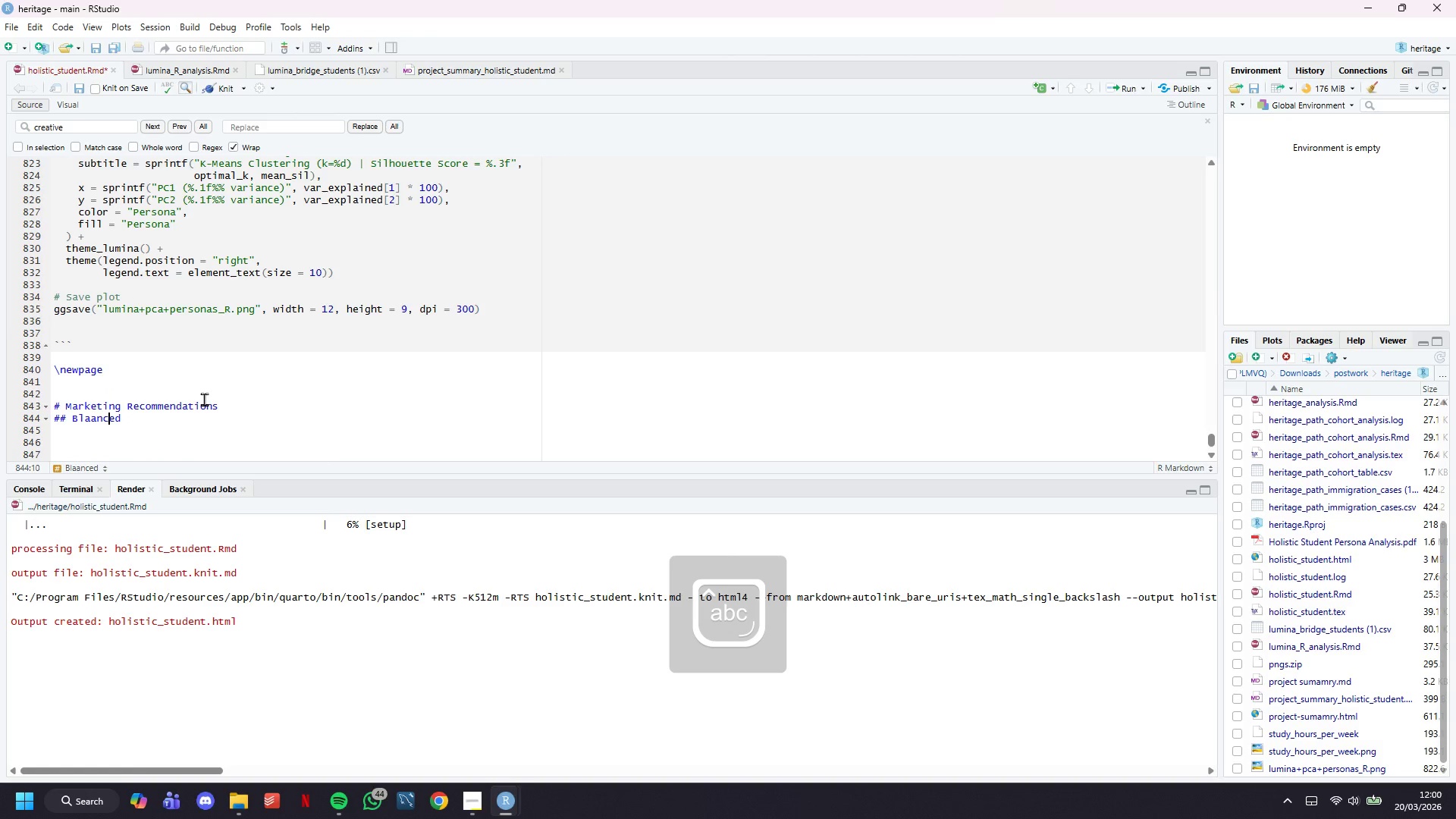 
key(ArrowLeft)
 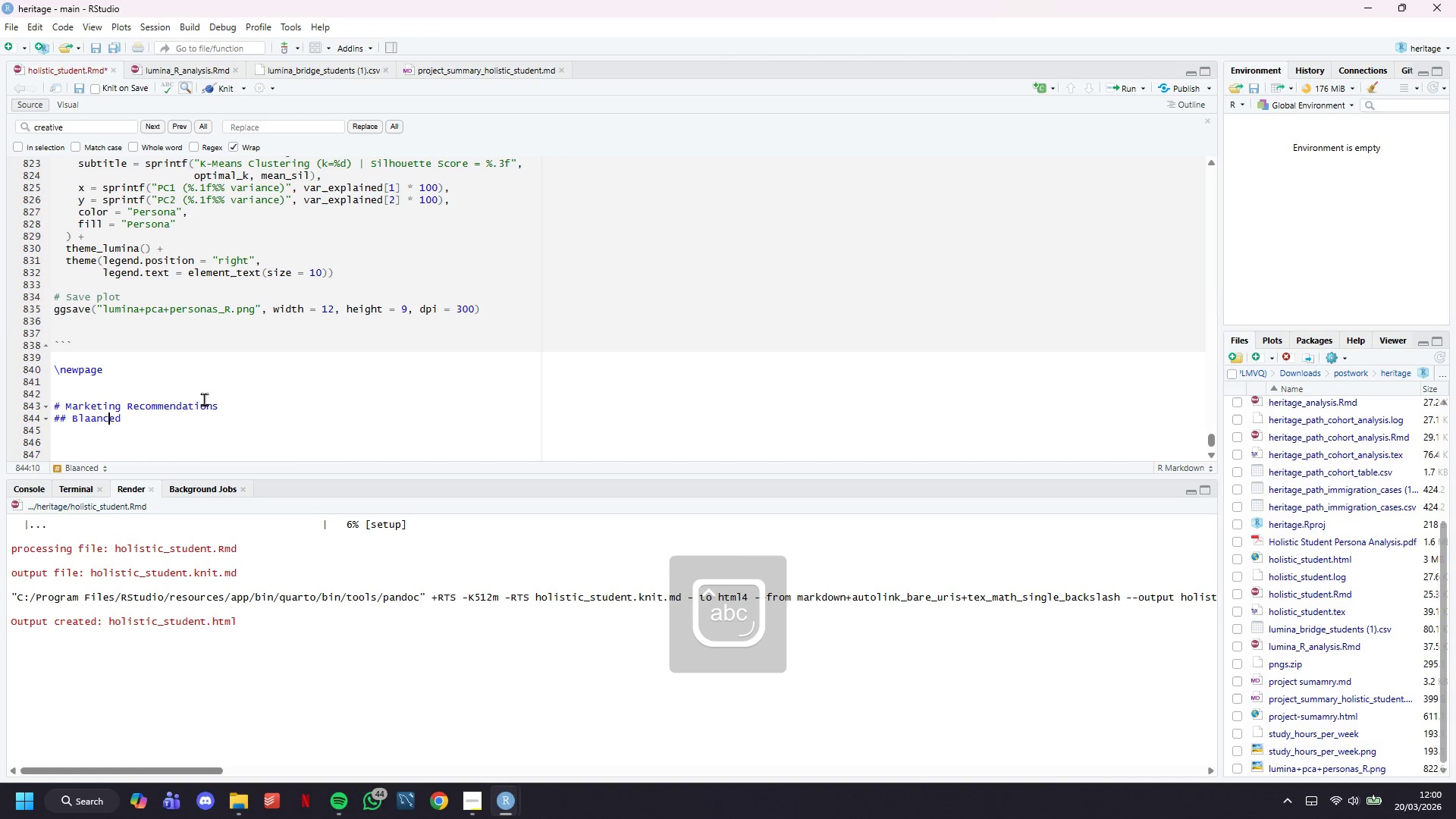 
key(ArrowLeft)
 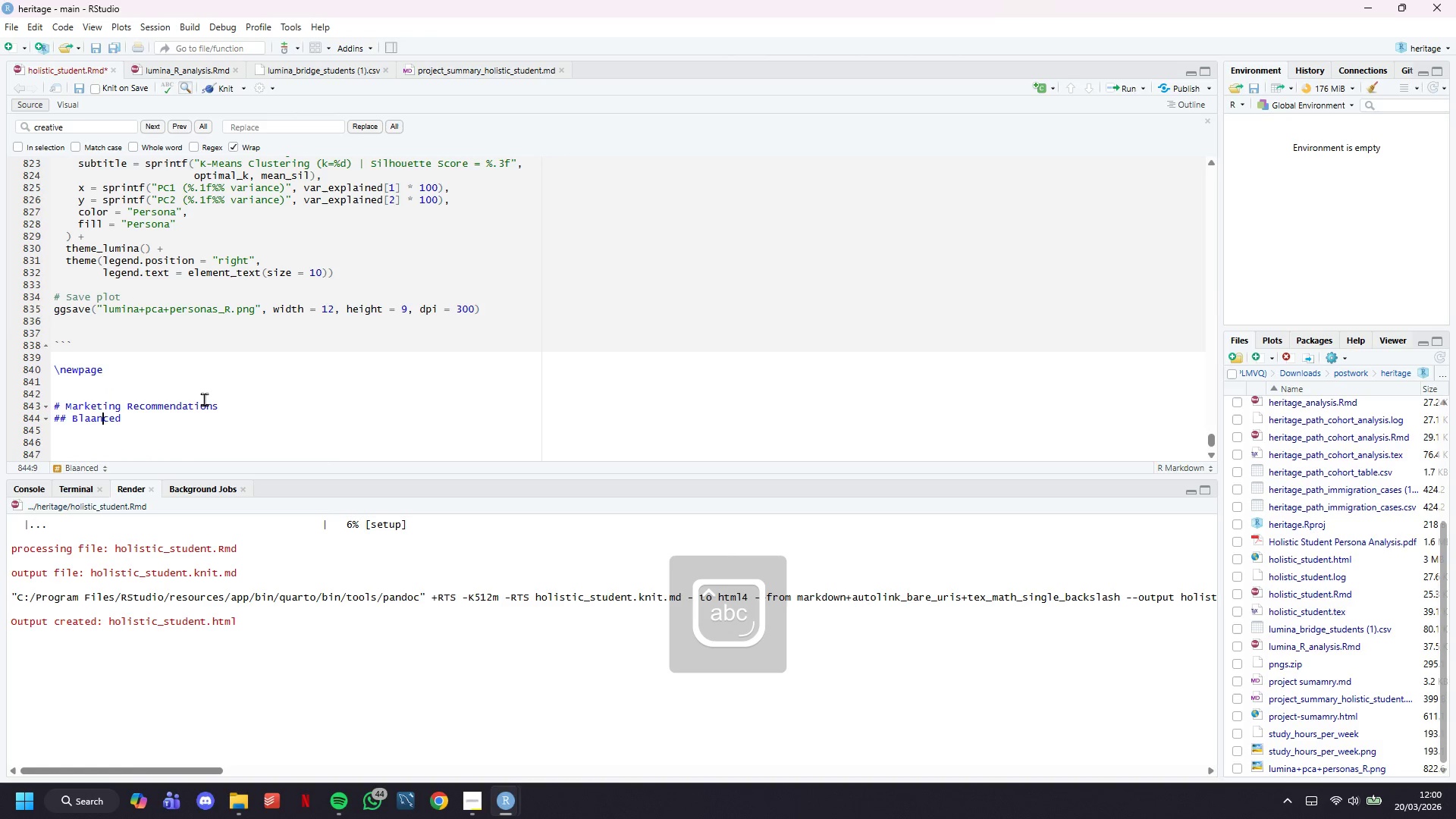 
key(ArrowLeft)
 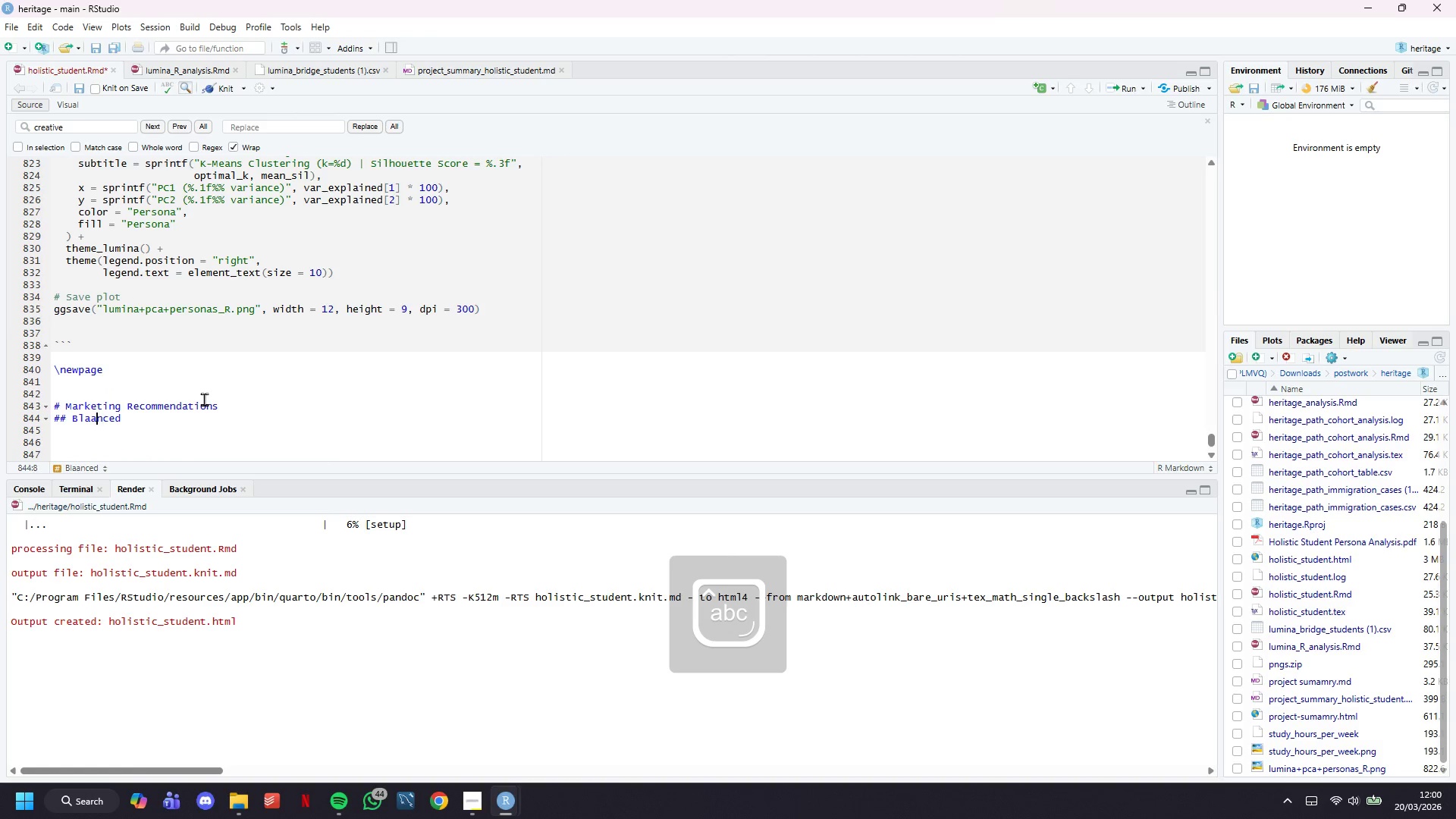 
key(ArrowLeft)
 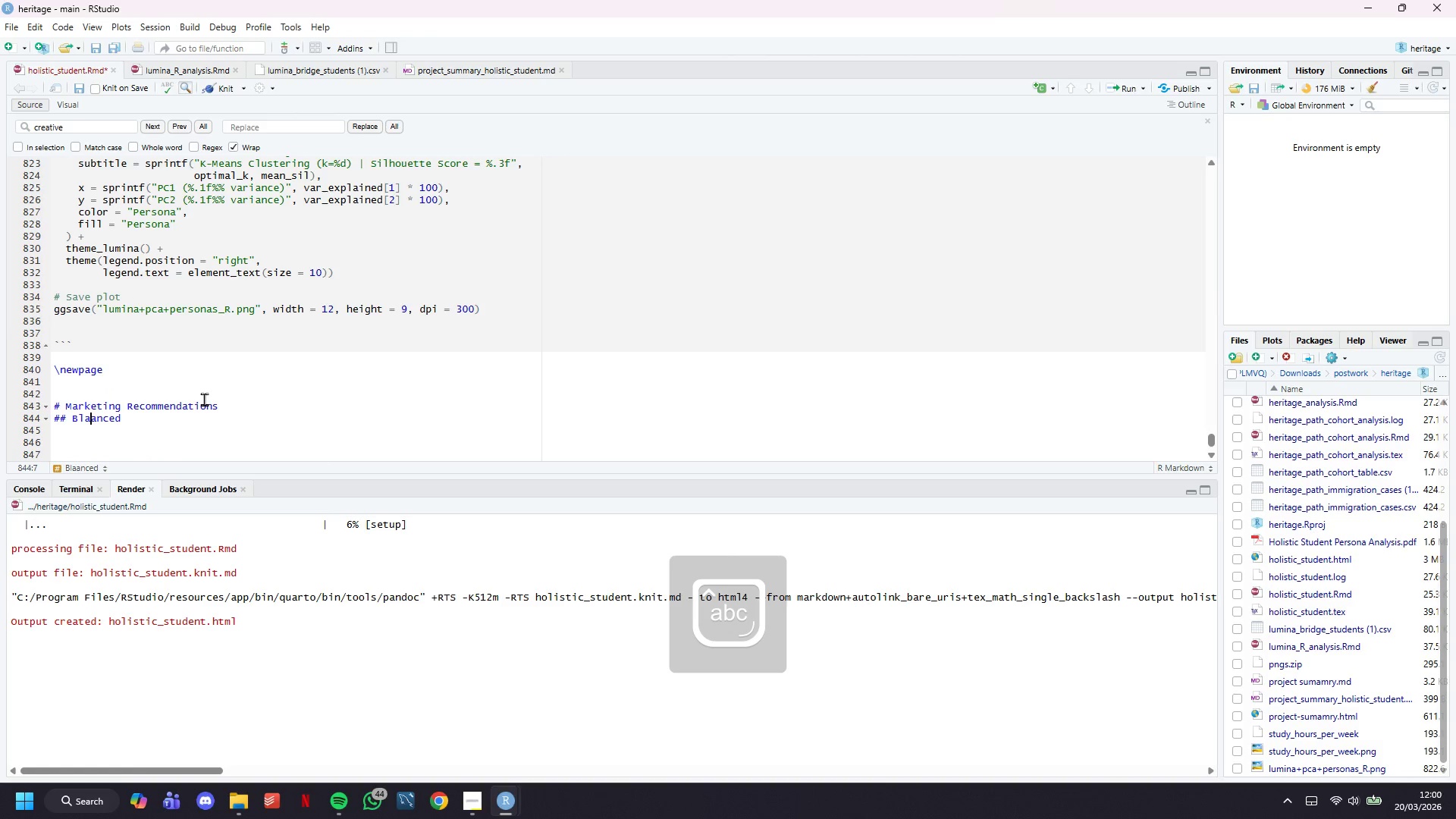 
key(ArrowLeft)
 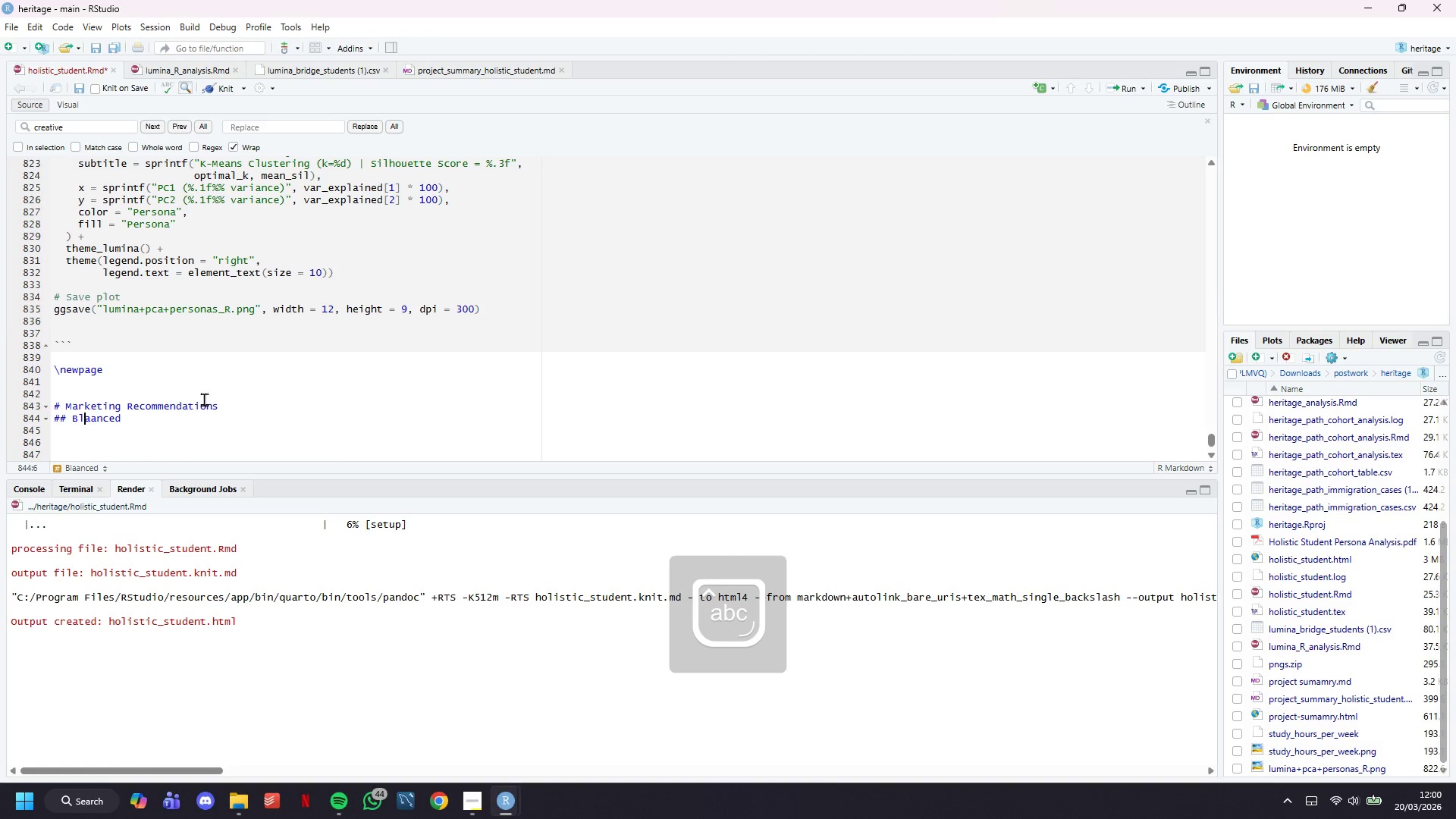 
key(Backspace)
 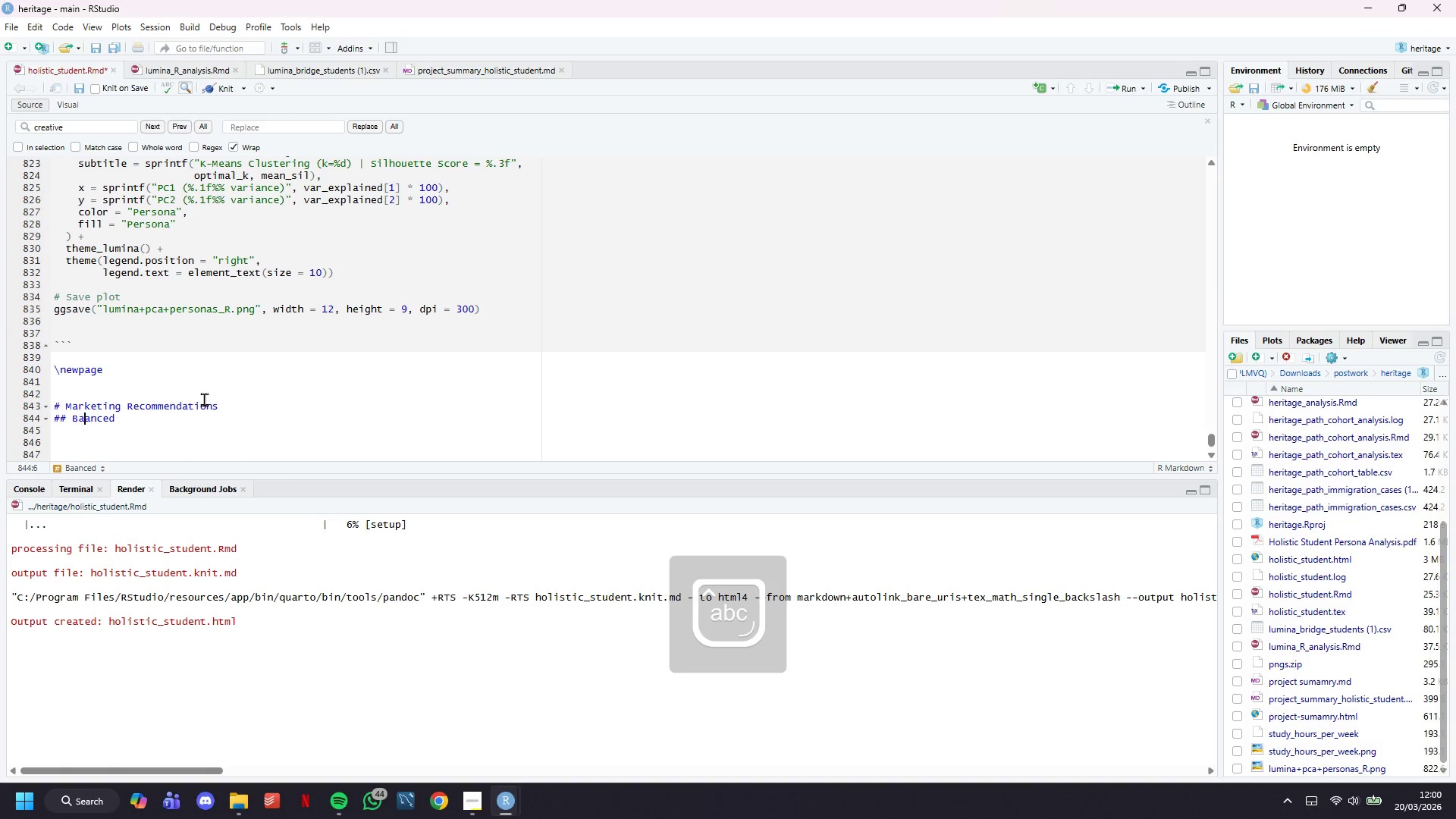 
key(ArrowRight)
 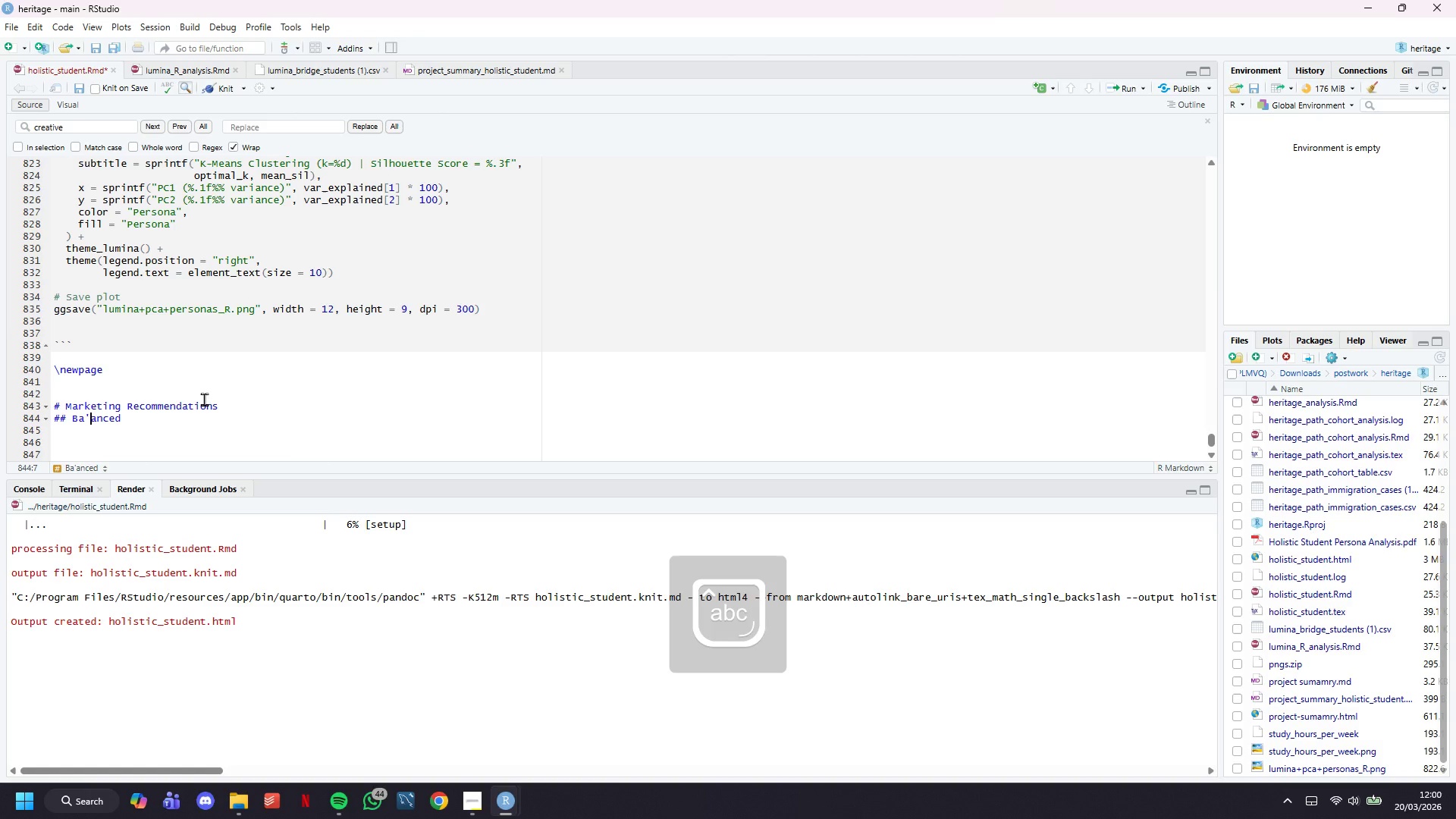 
key(Quote)
 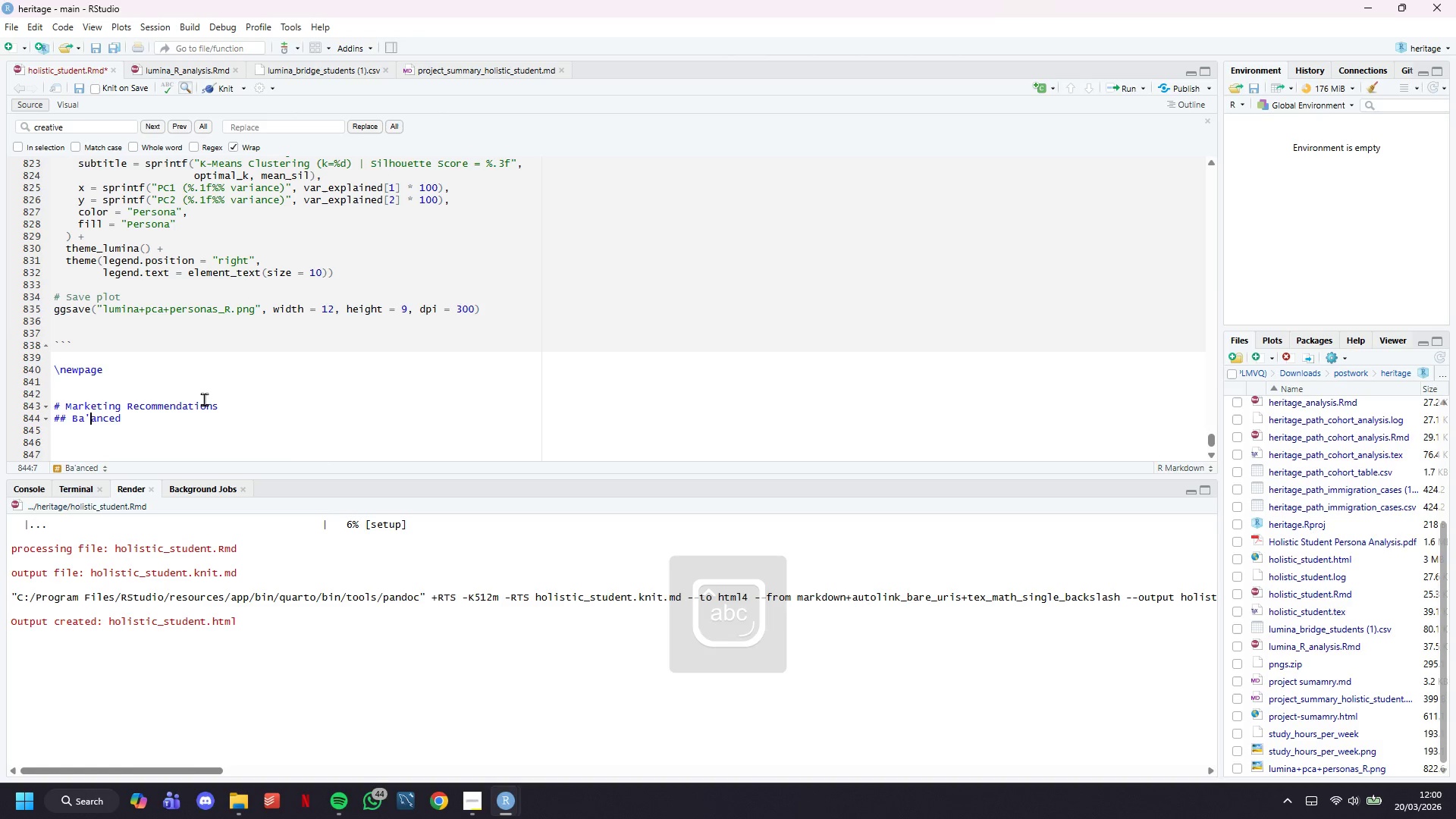 
key(Backspace)
 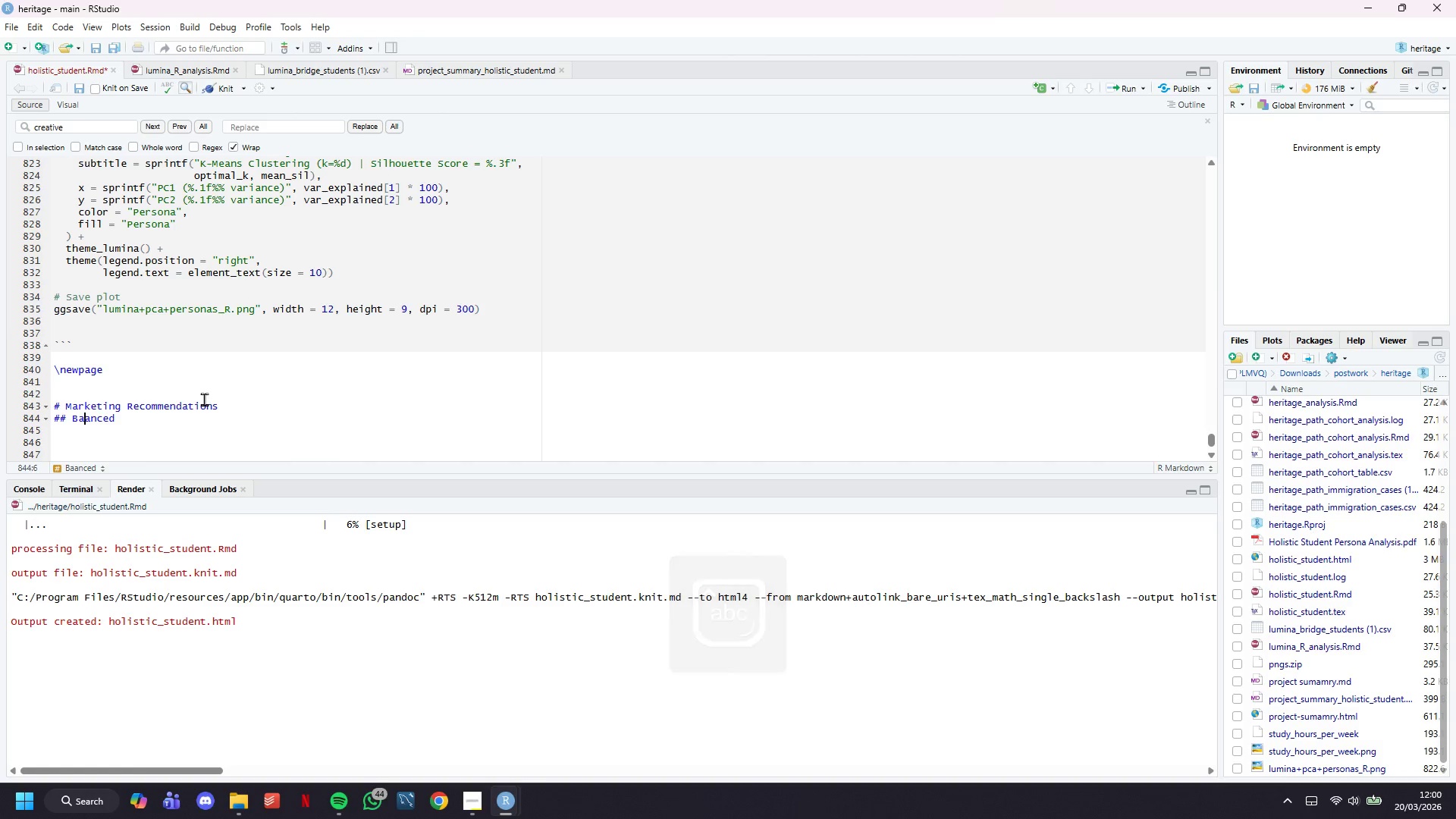 
key(Semicolon)
 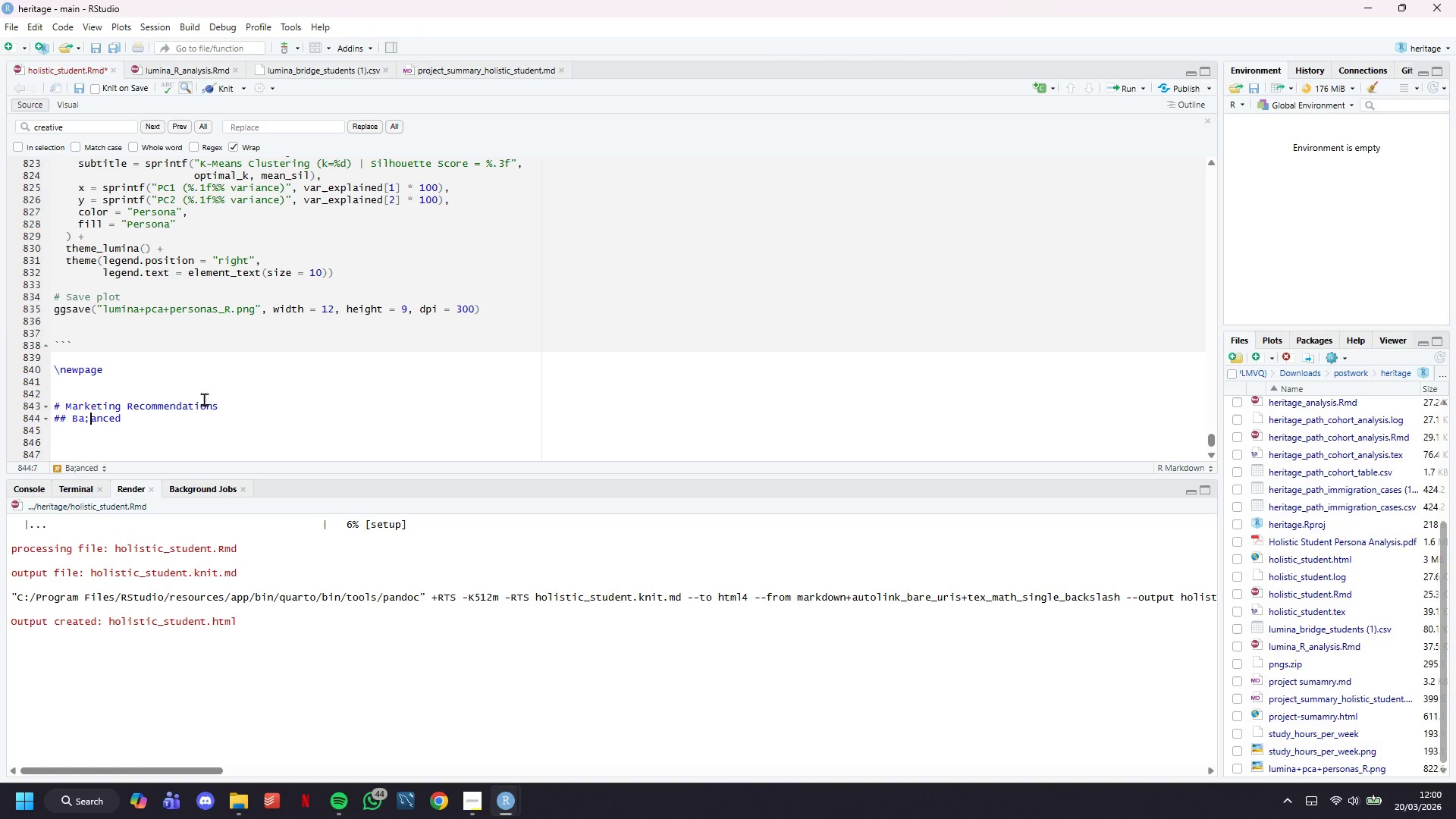 
key(ArrowDown)
 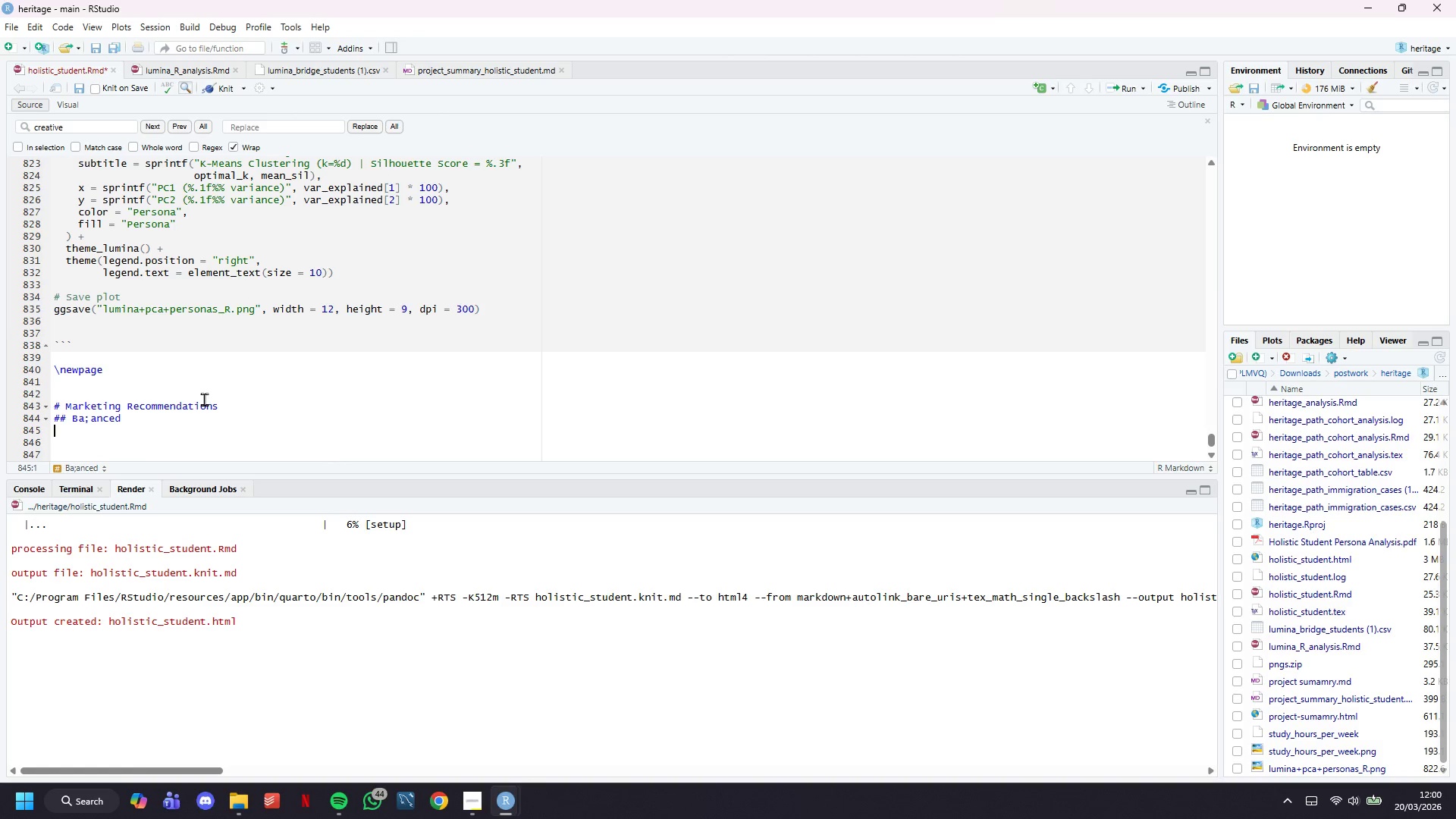 
key(ArrowLeft)
 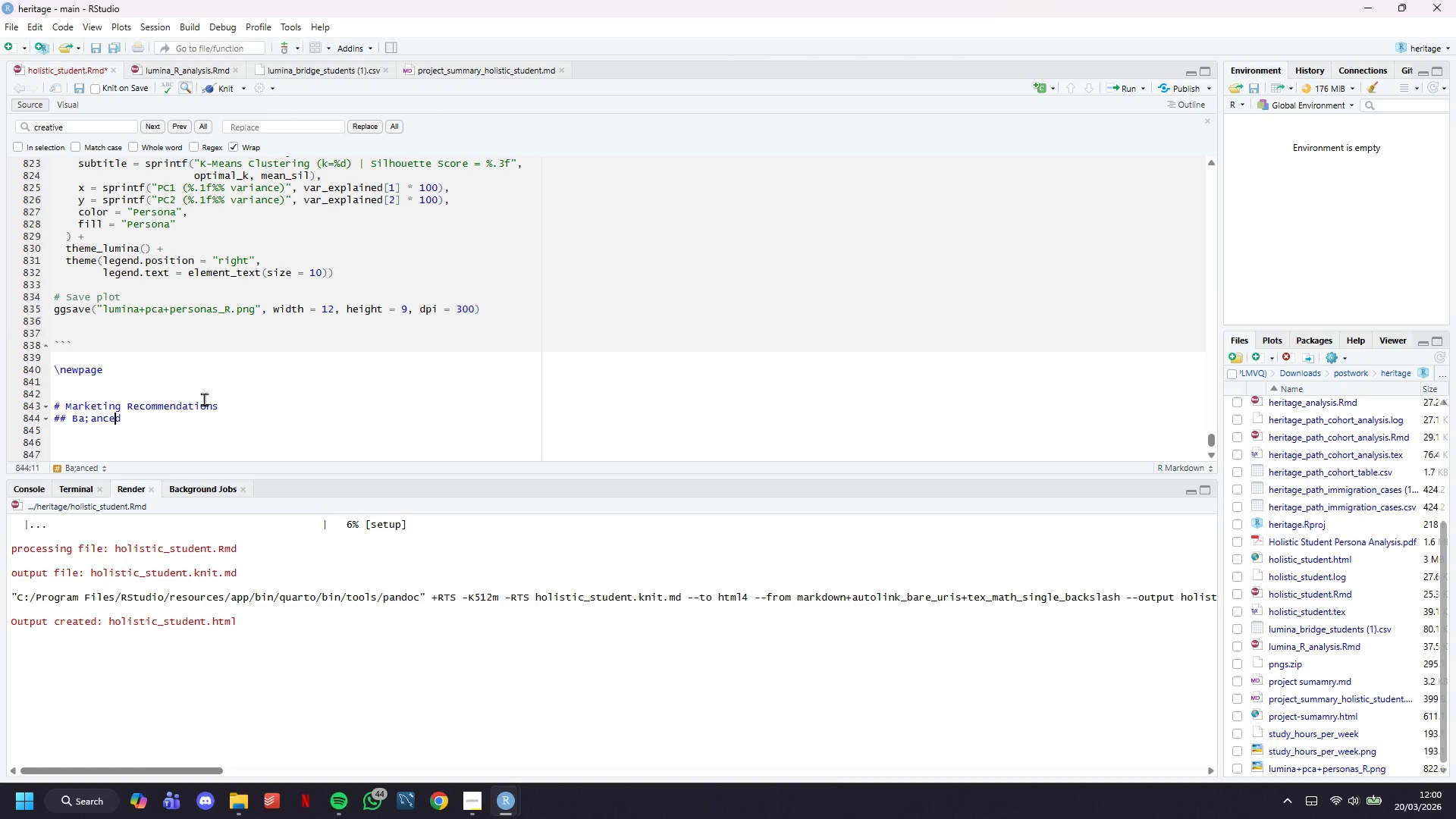 
key(ArrowLeft)
 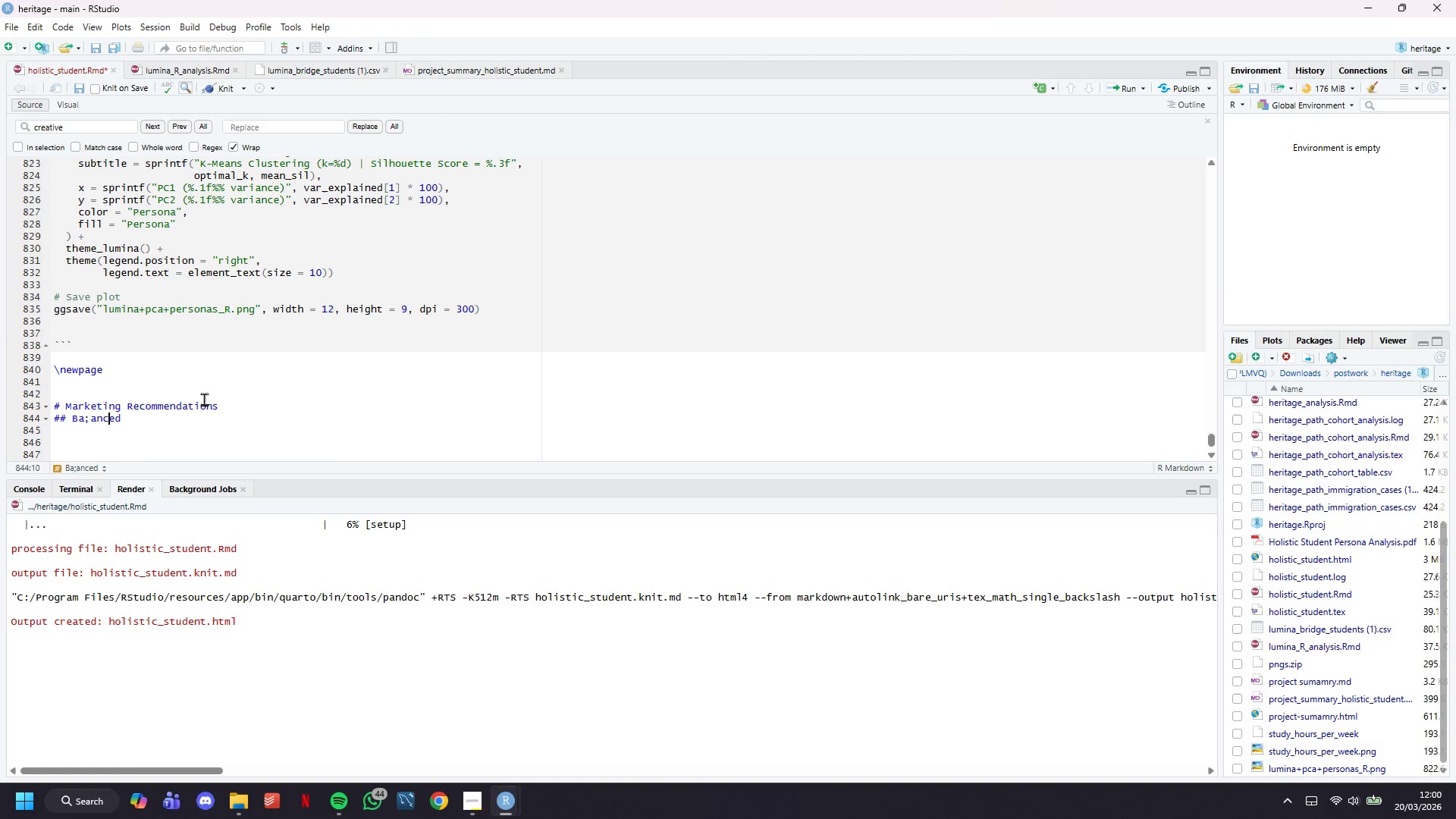 
key(ArrowLeft)
 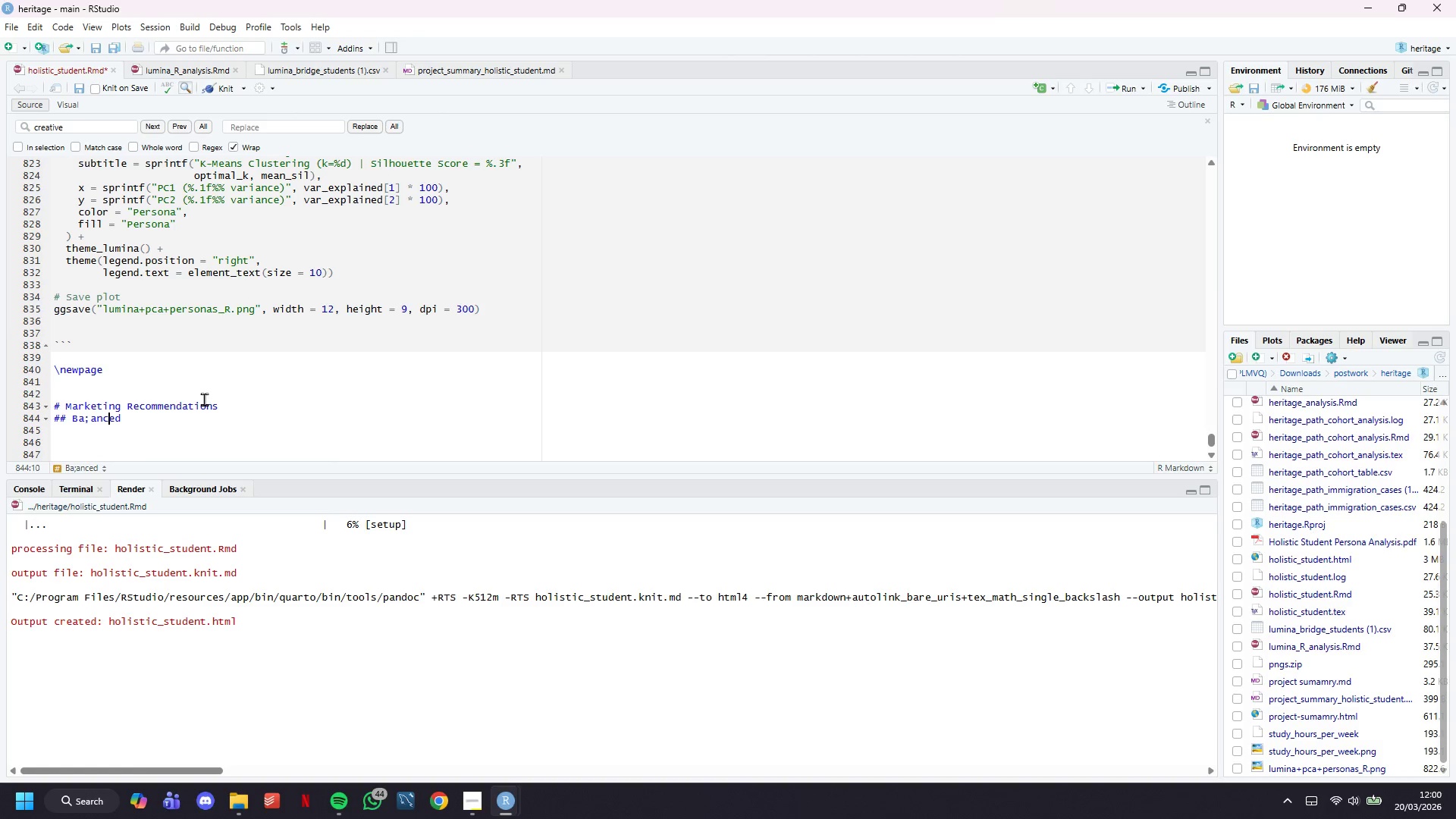 
key(ArrowLeft)
 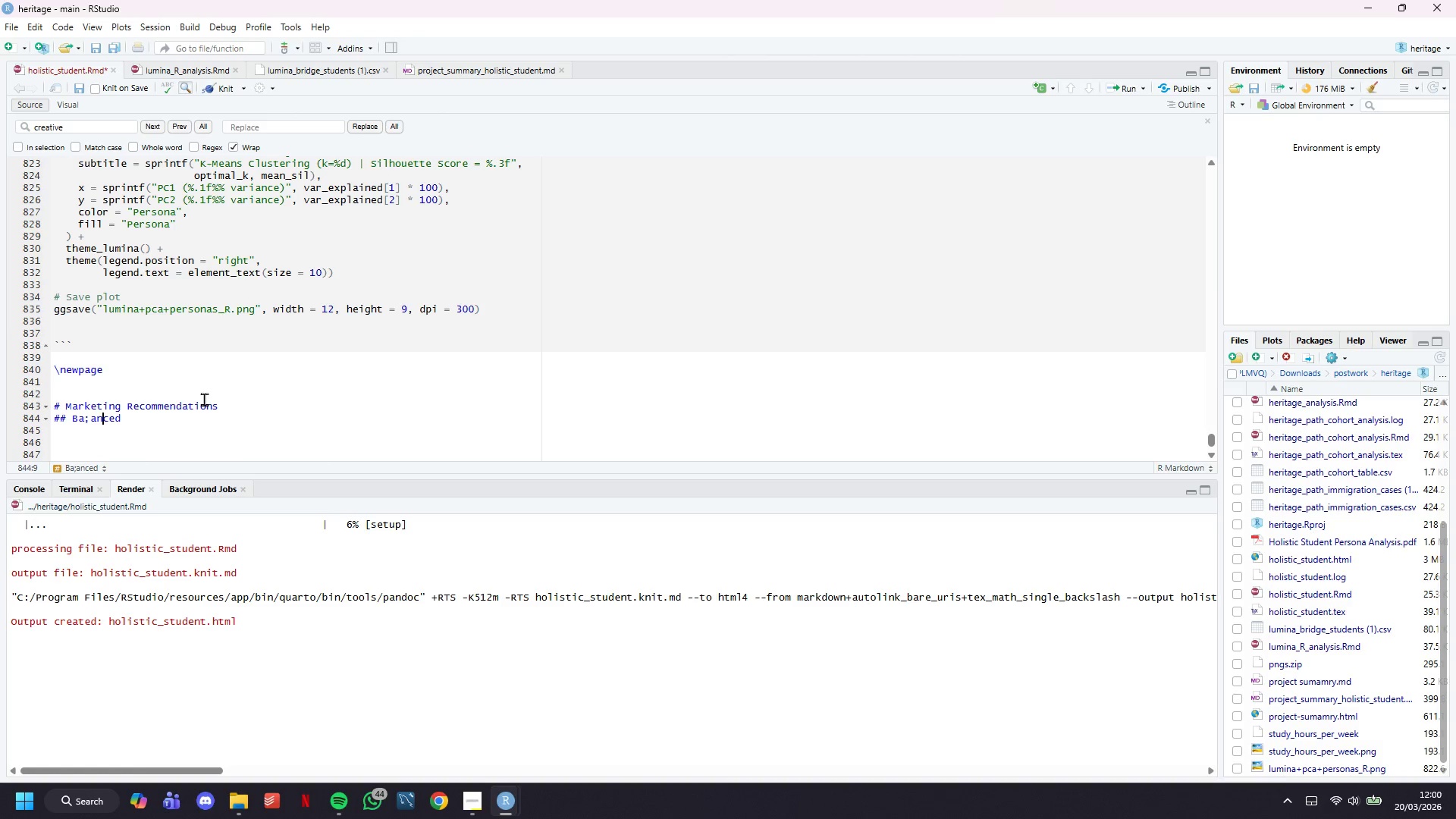 
key(ArrowLeft)
 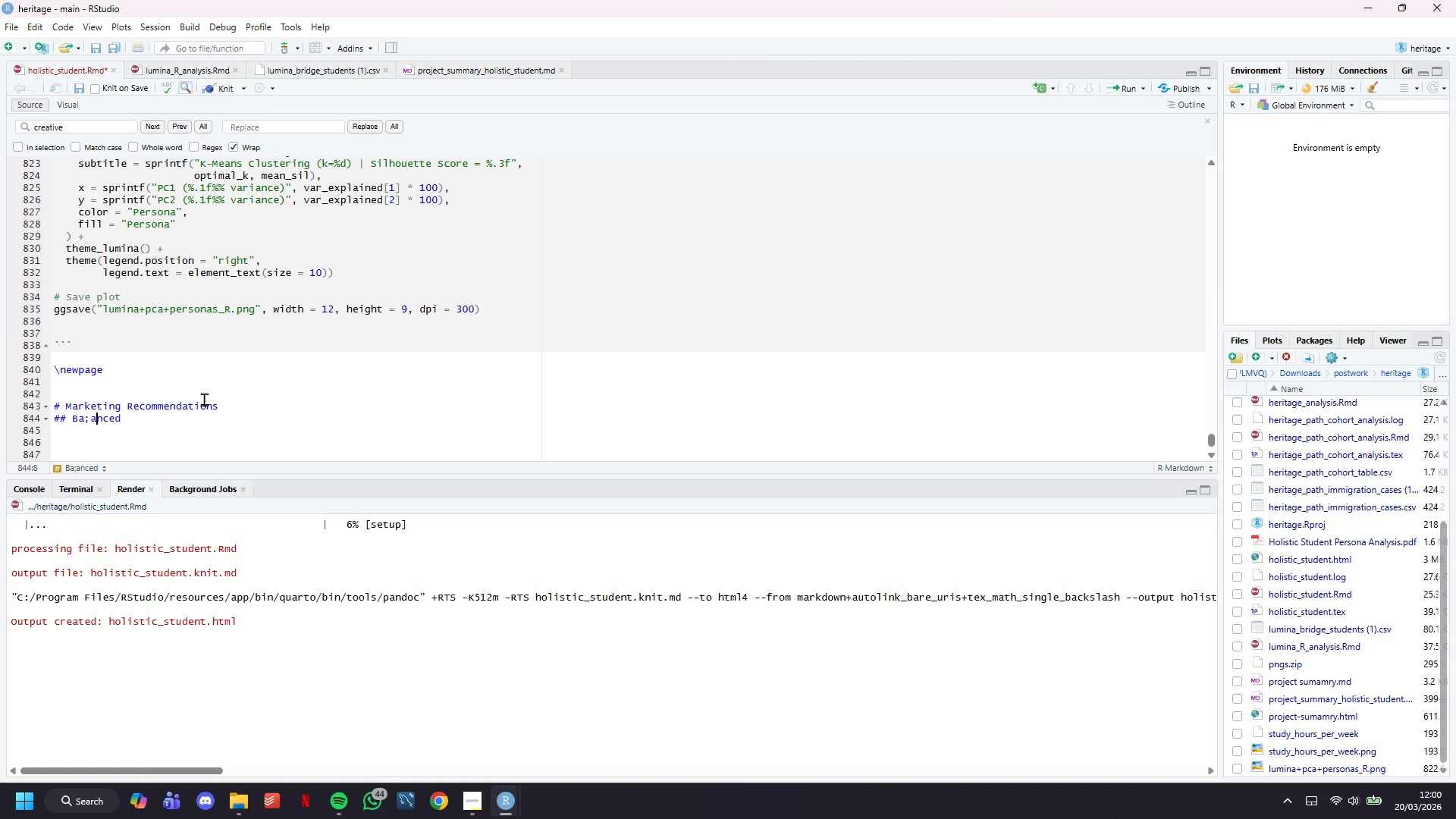 
key(ArrowLeft)
 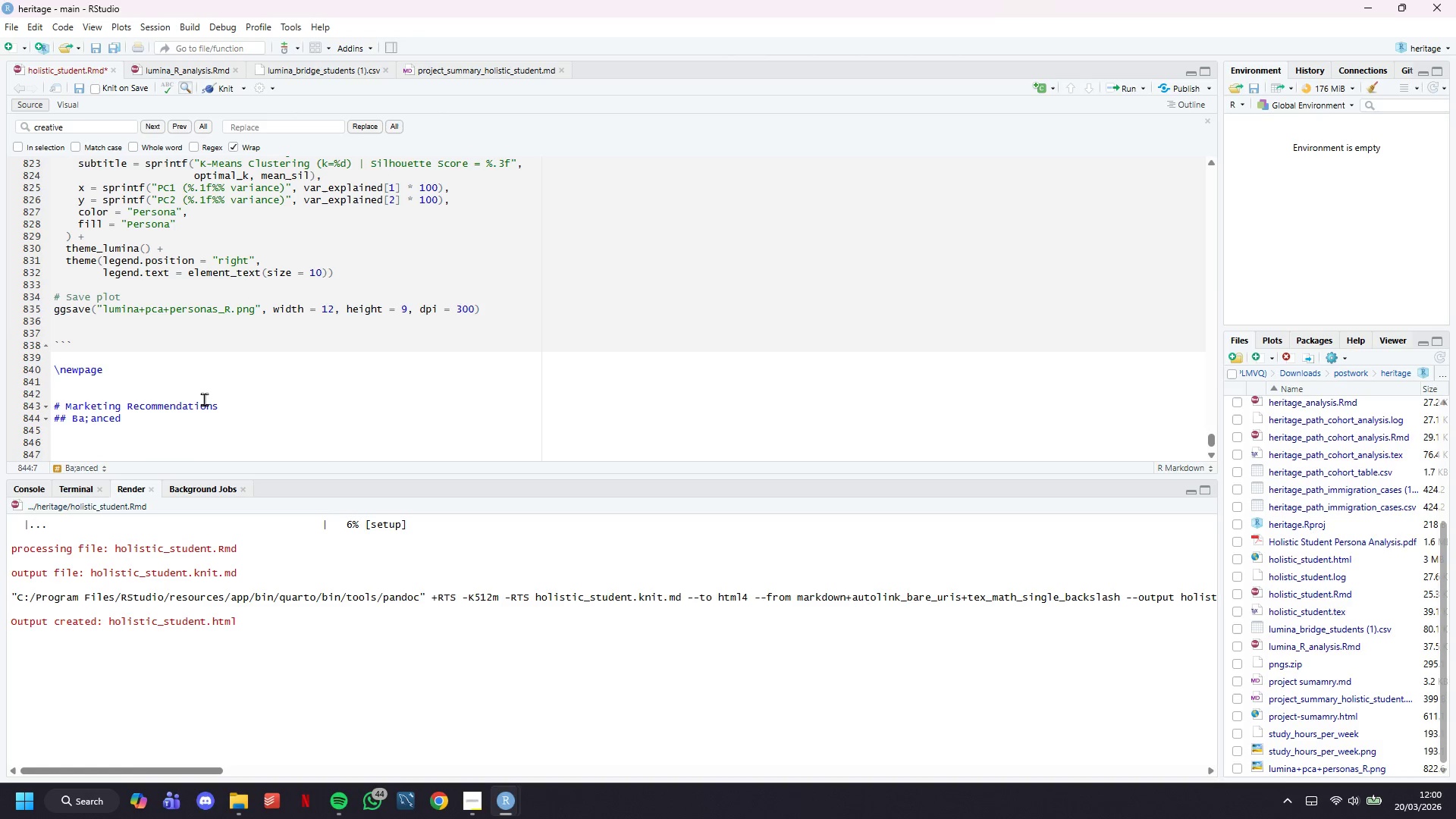 
key(Backspace)
 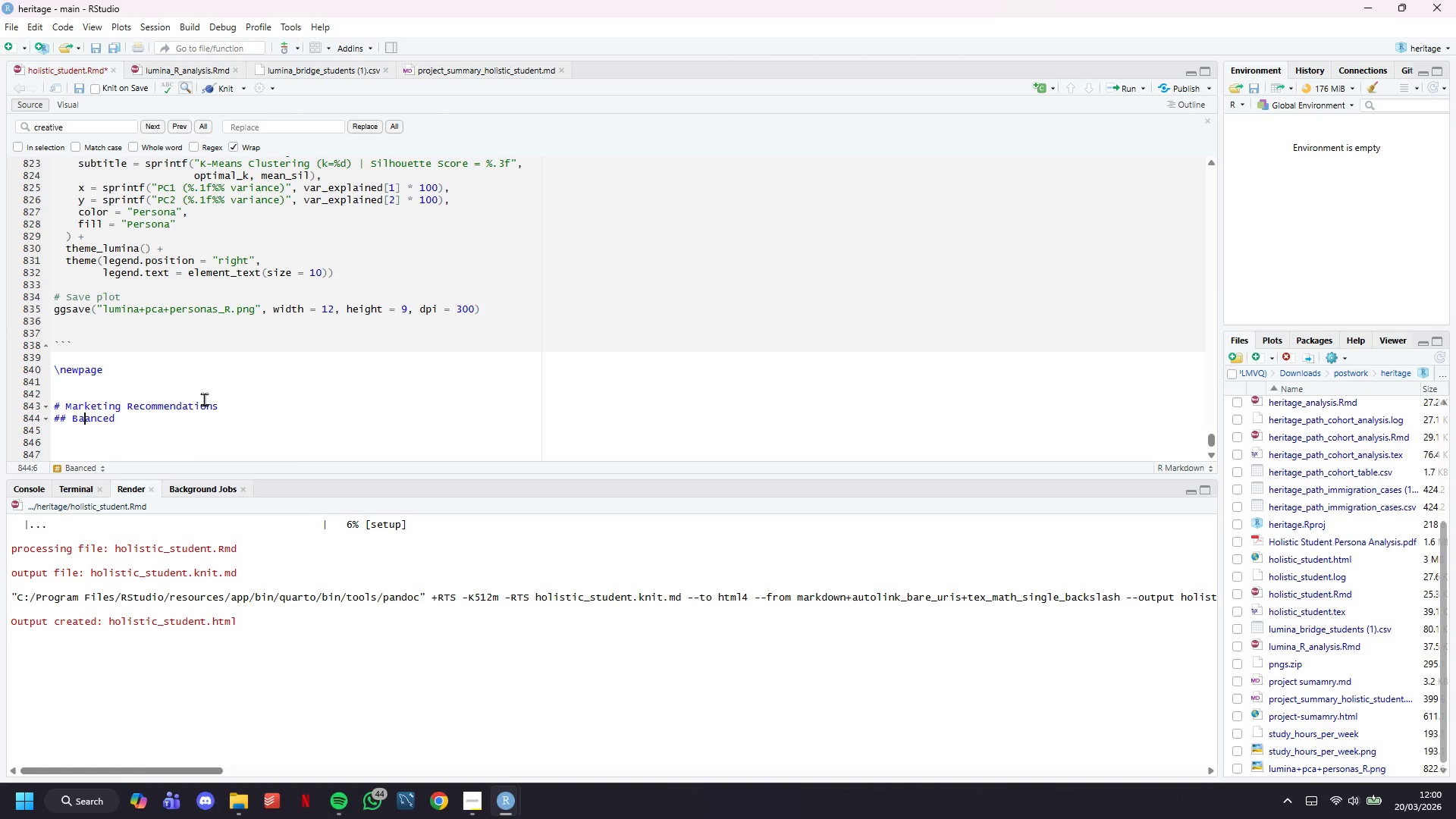 
key(L)
 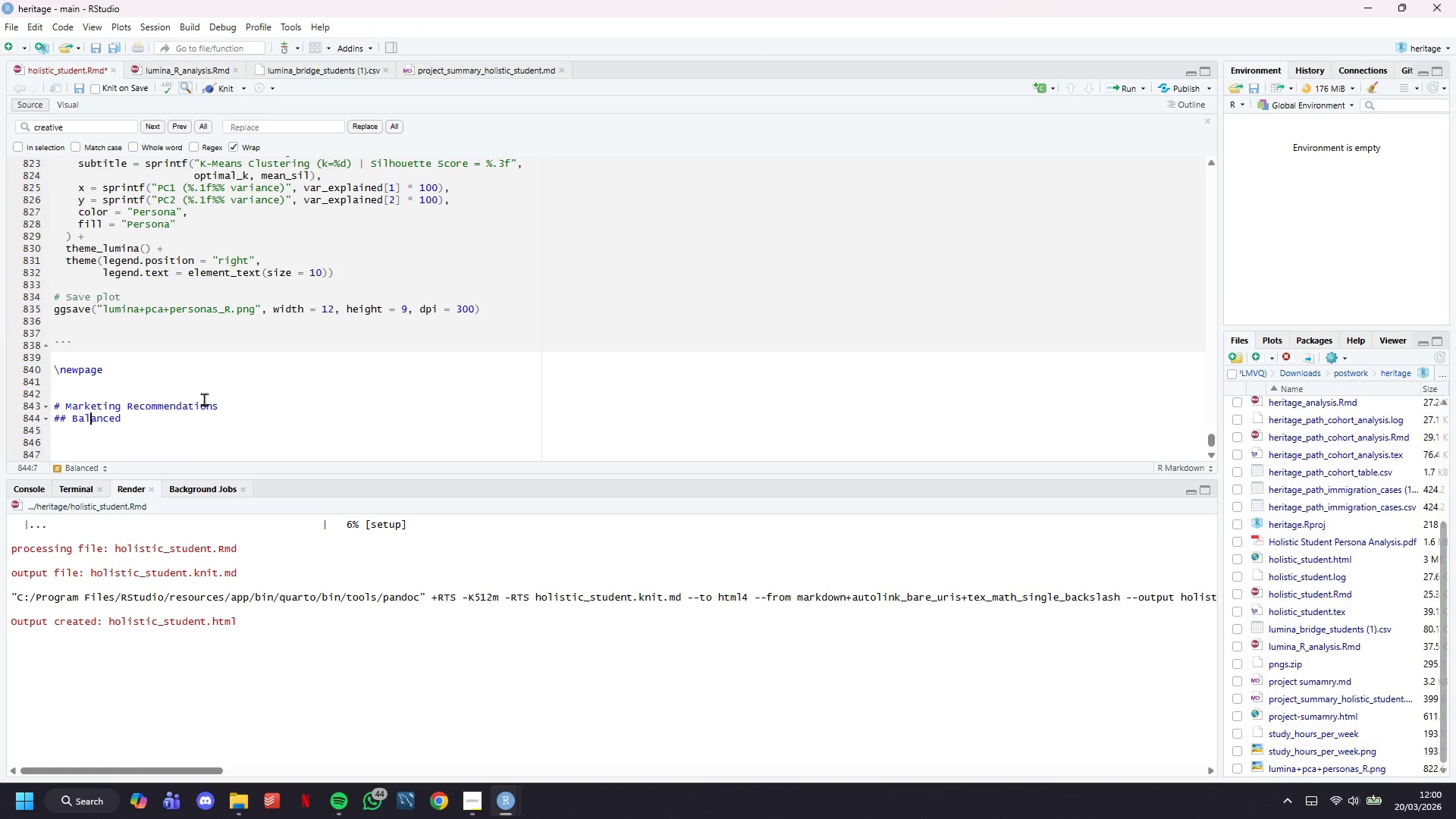 
key(ArrowDown)
 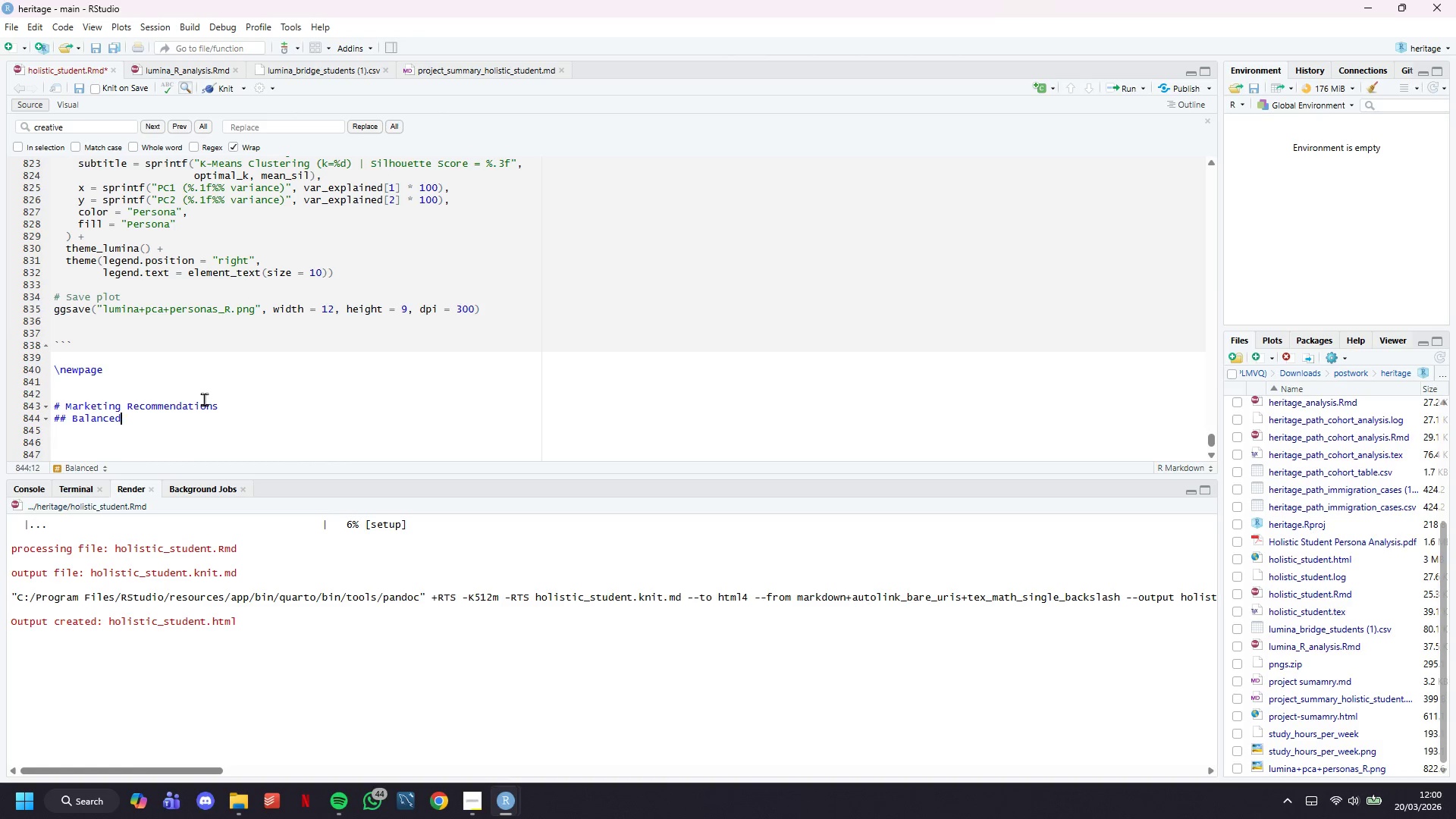 
key(ArrowLeft)
 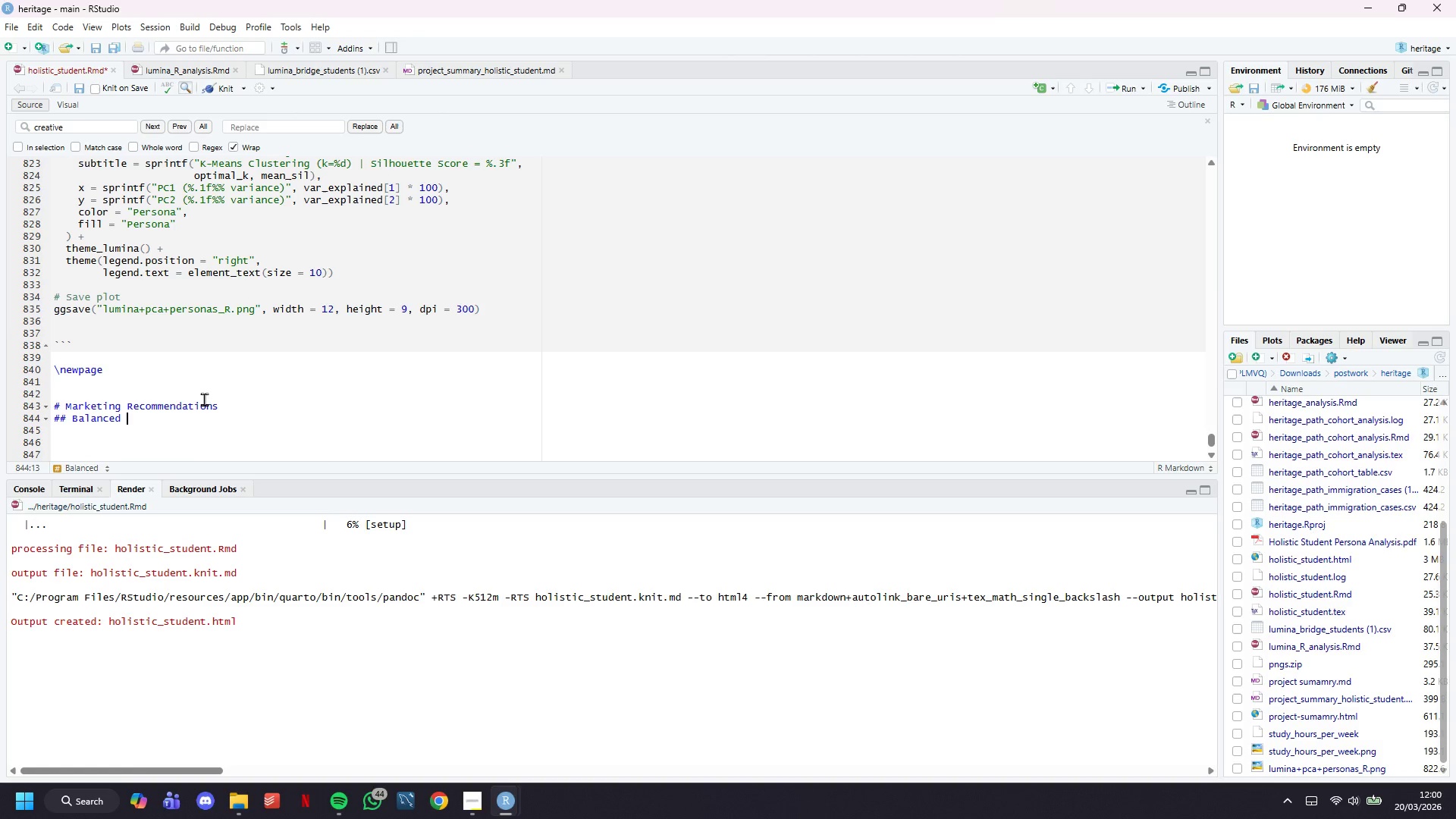 
type( Growth Summer Packahe )
key(Backspace)
key(Backspace)
key(Backspace)
type(gre )
key(Backspace)
key(Backspace)
key(Backspace)
type(e Reomenndations)
 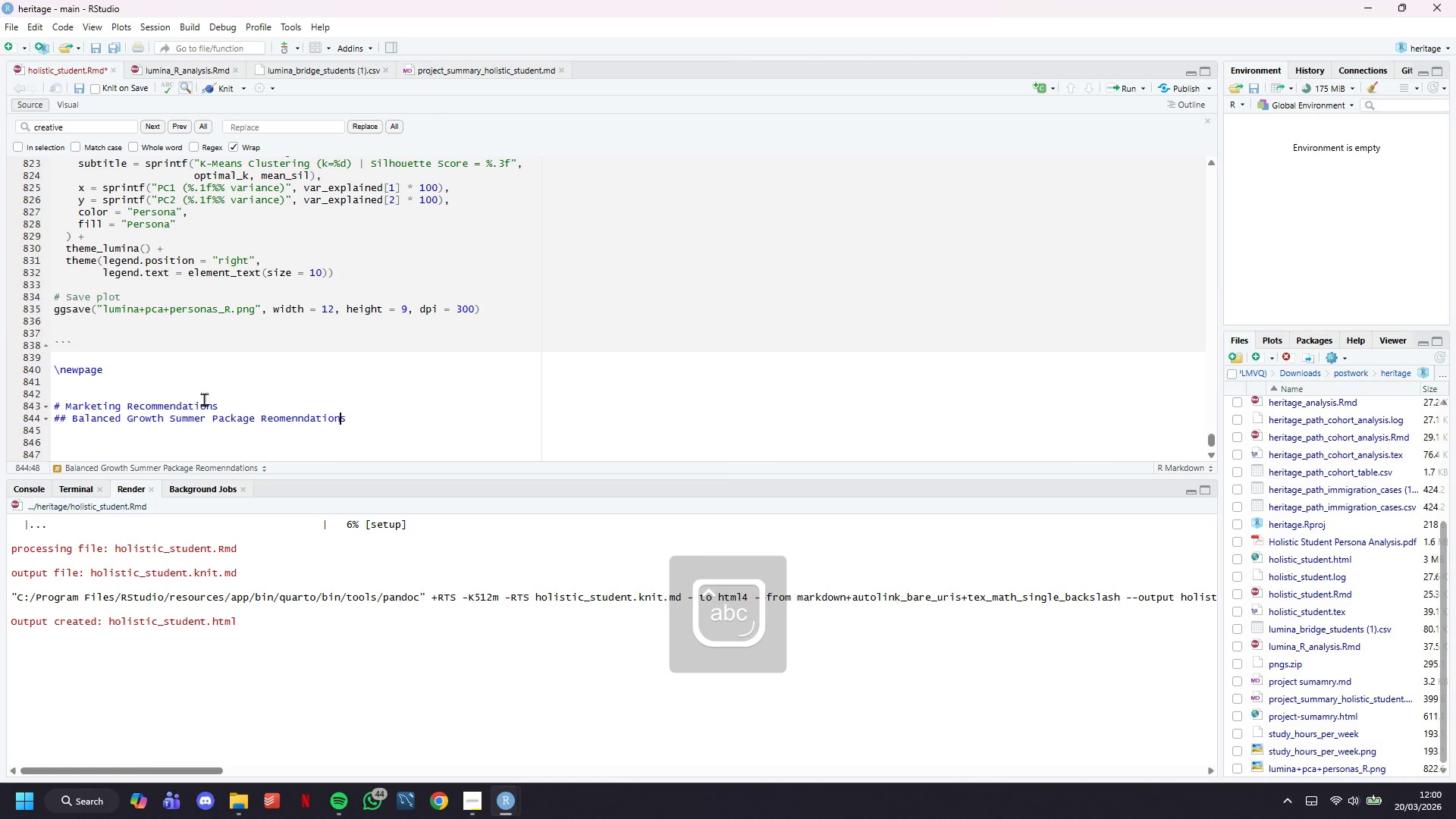 
hold_key(key=ArrowLeft, duration=0.98)
 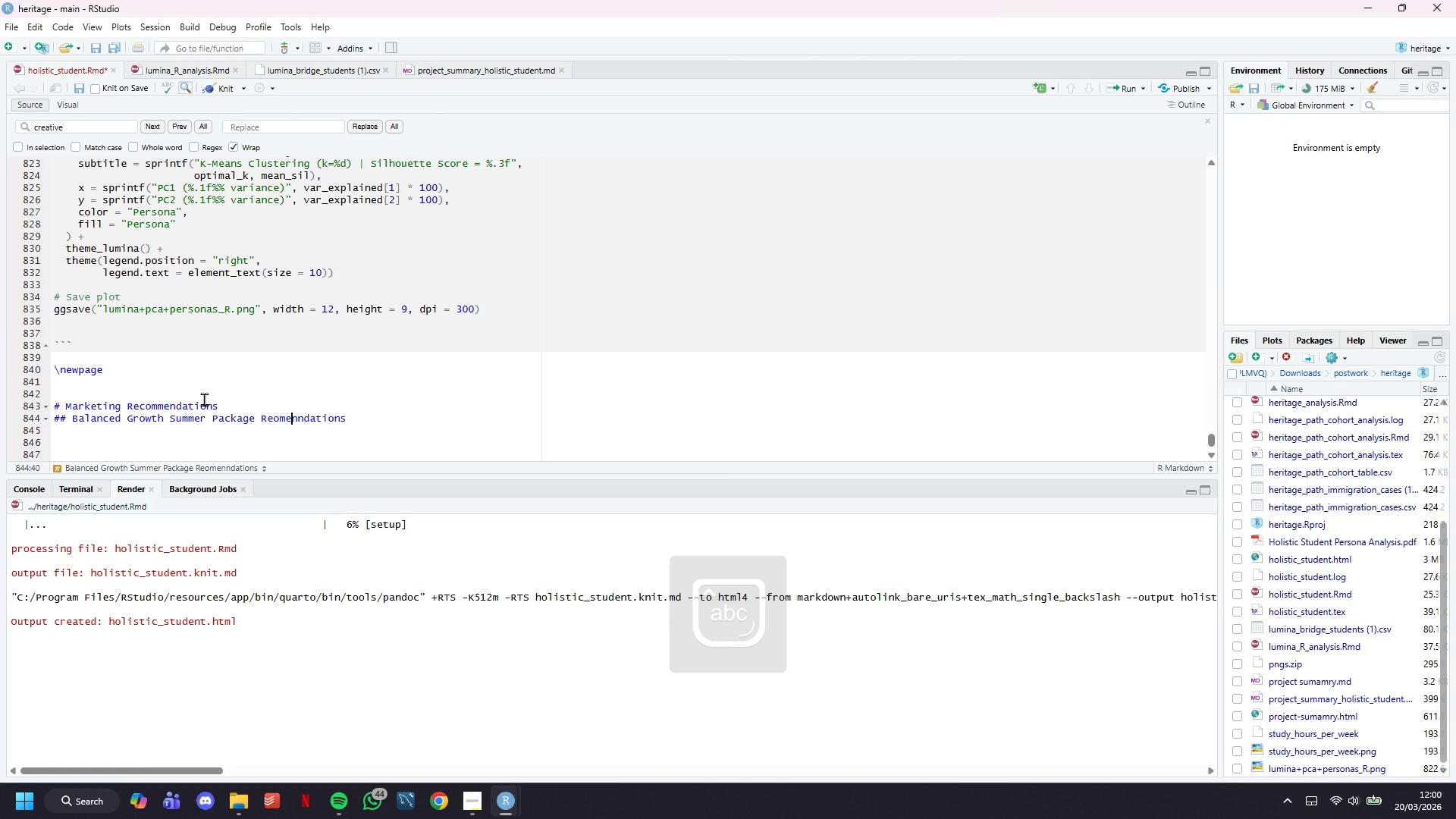 
key(ArrowRight)
 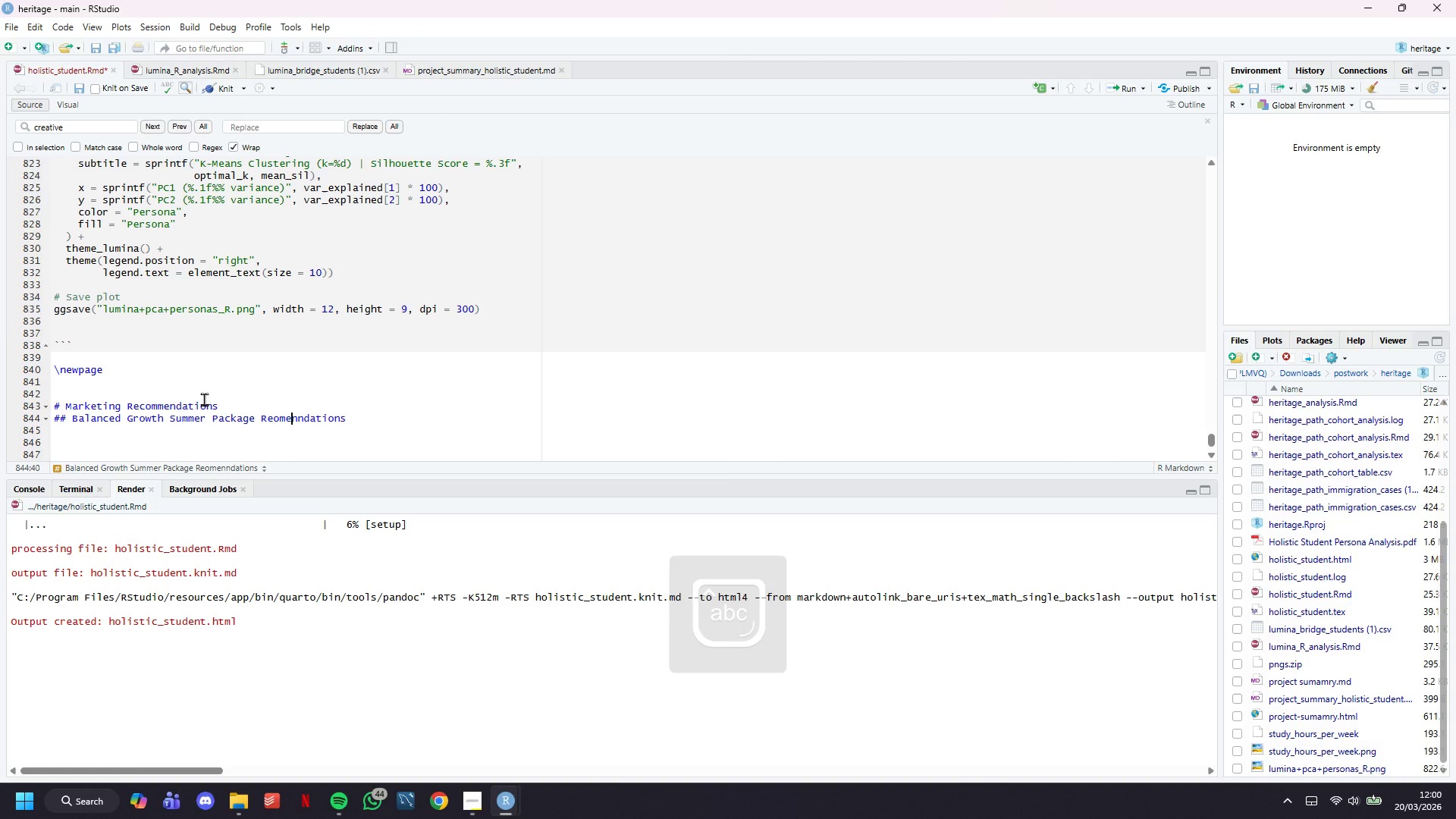 
key(ArrowRight)
 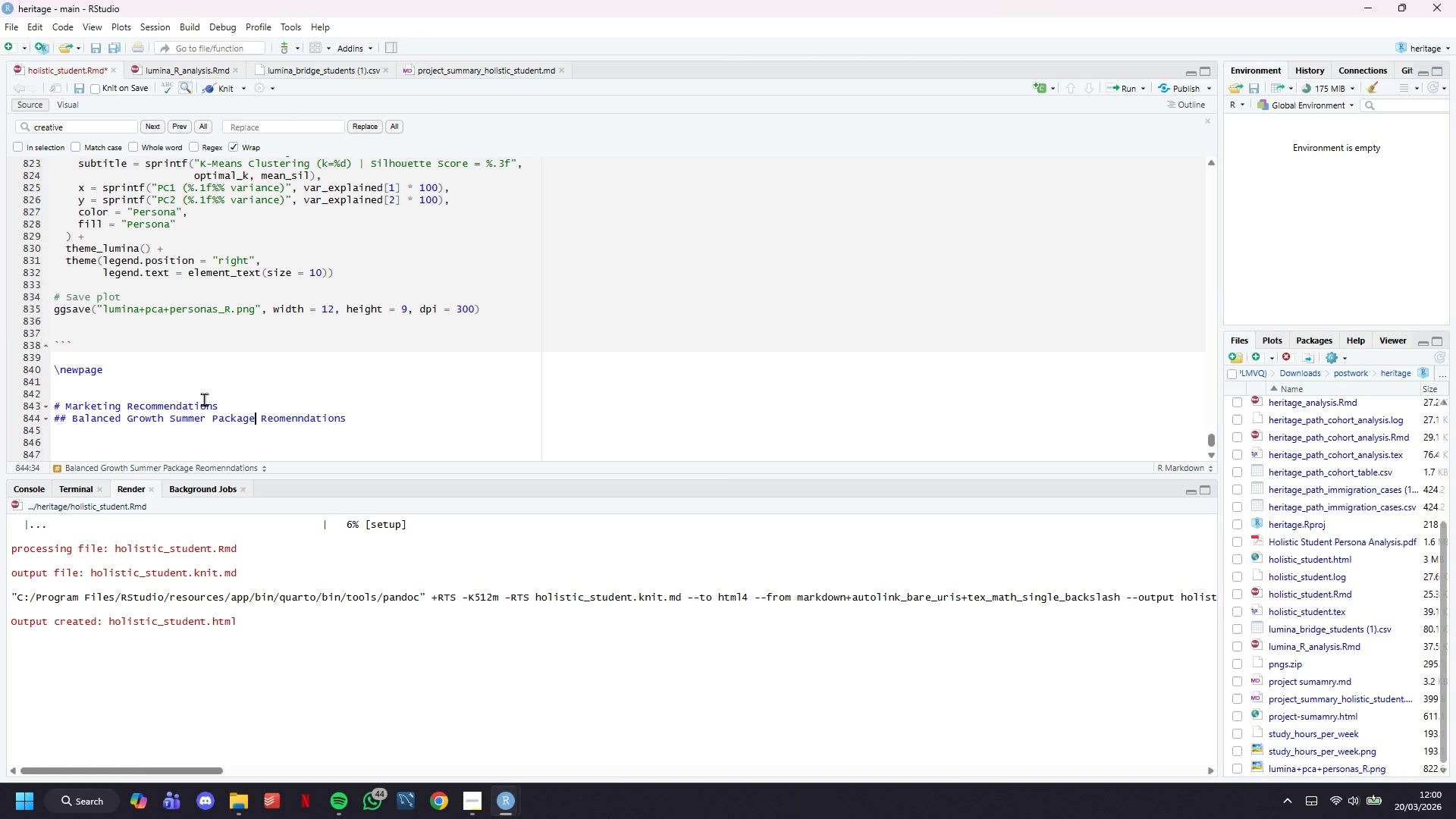 
key(ArrowRight)
 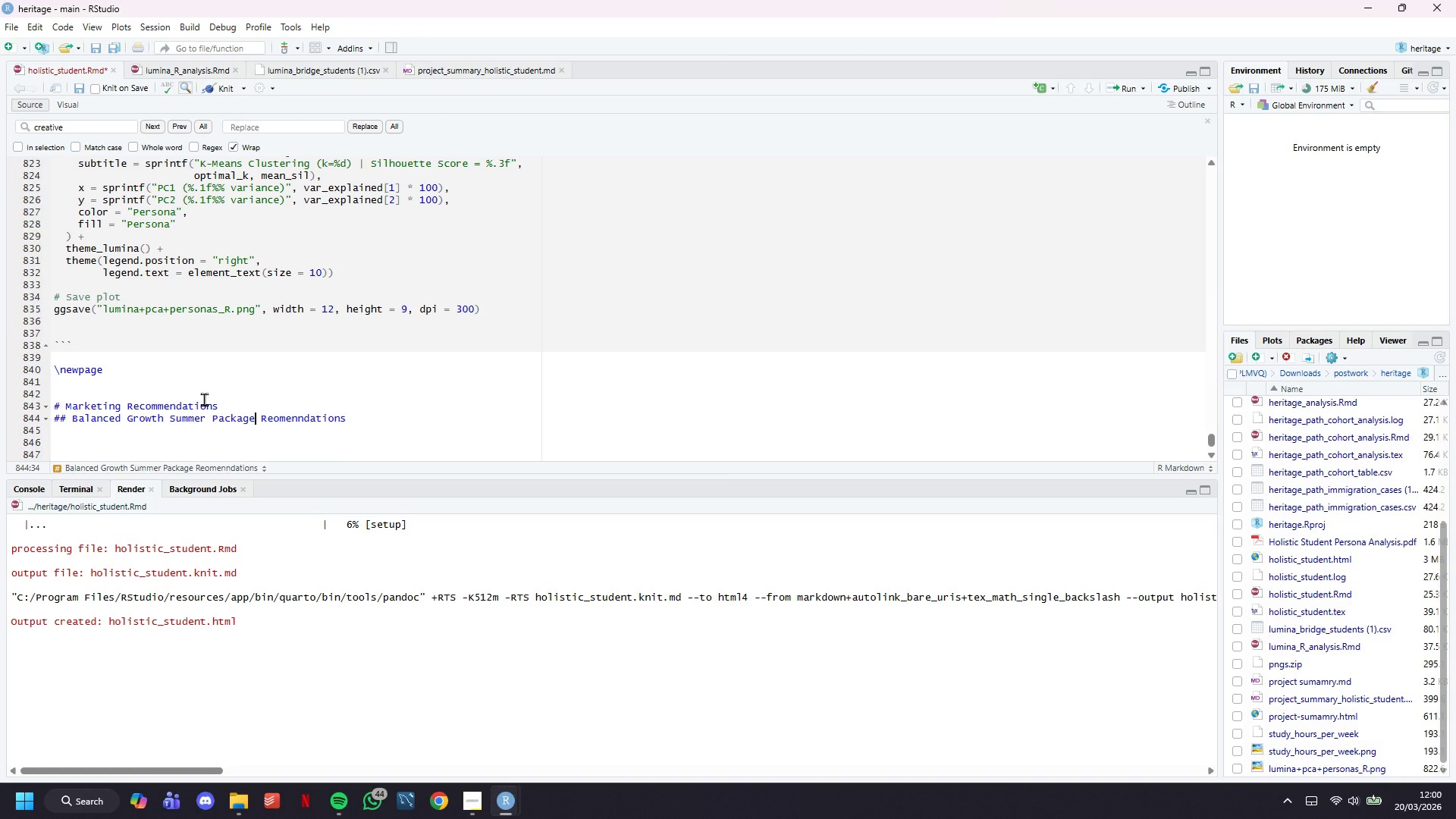 
key(ArrowRight)
 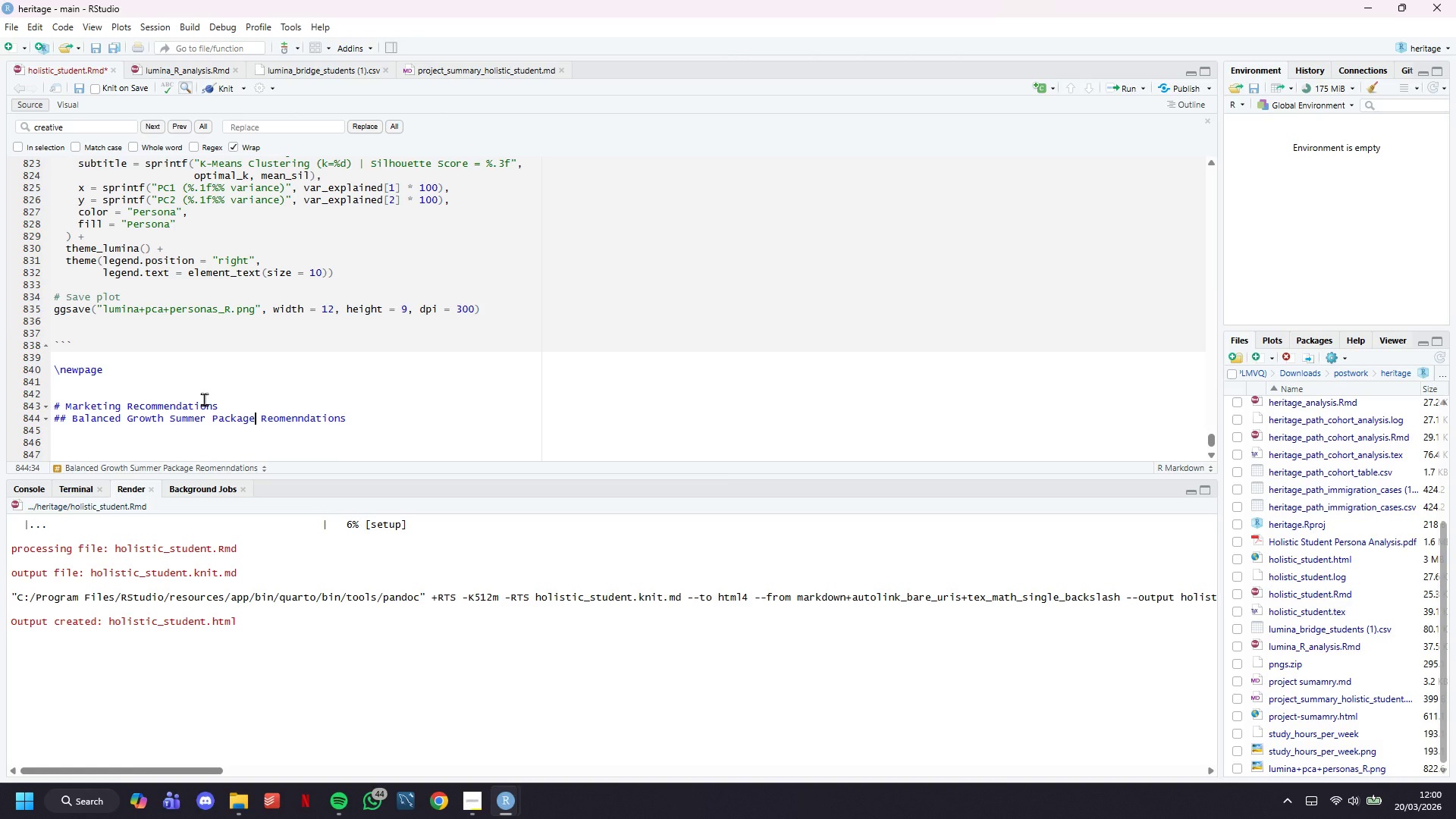 
key(ArrowRight)
 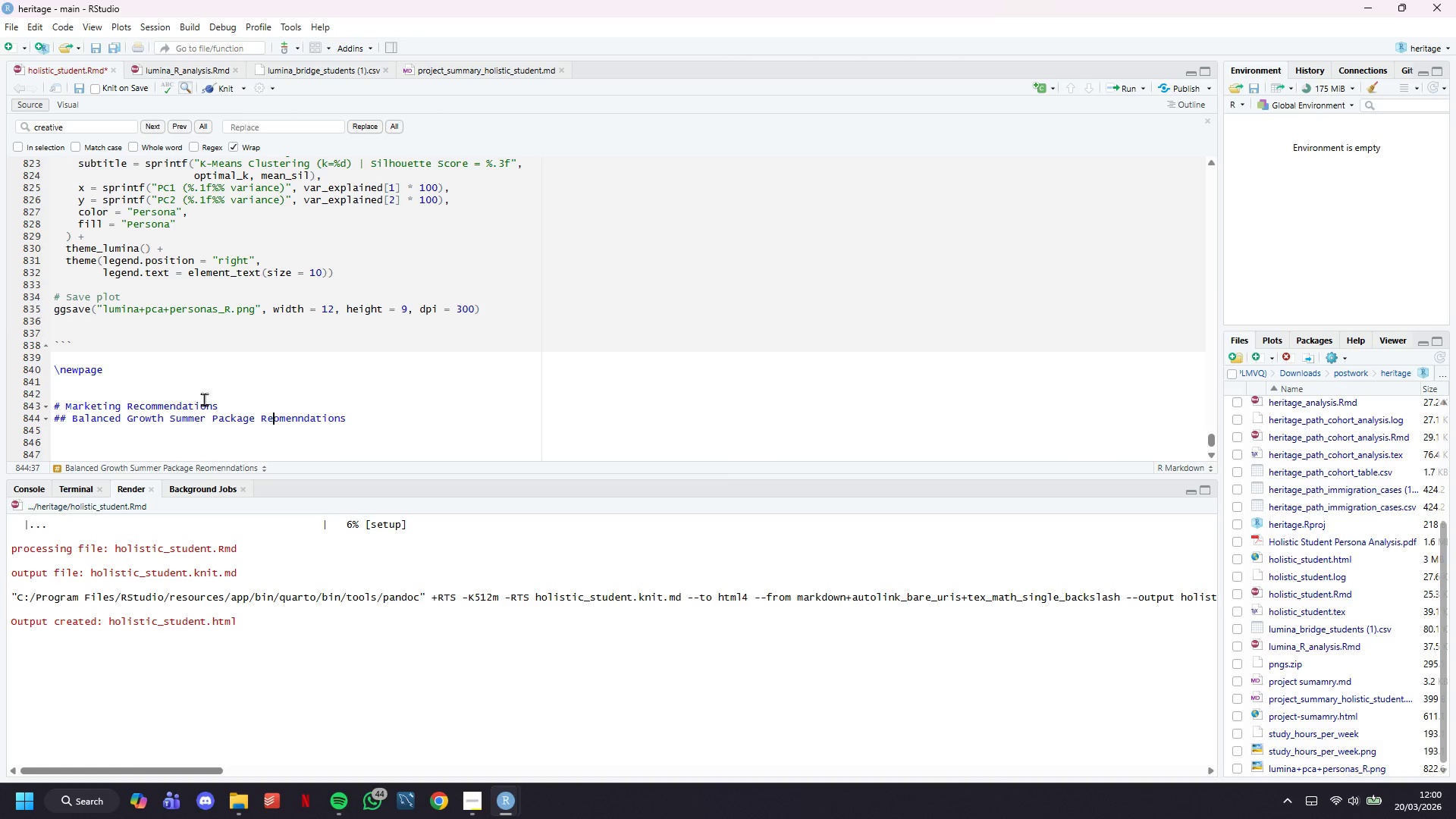 
key(C)
 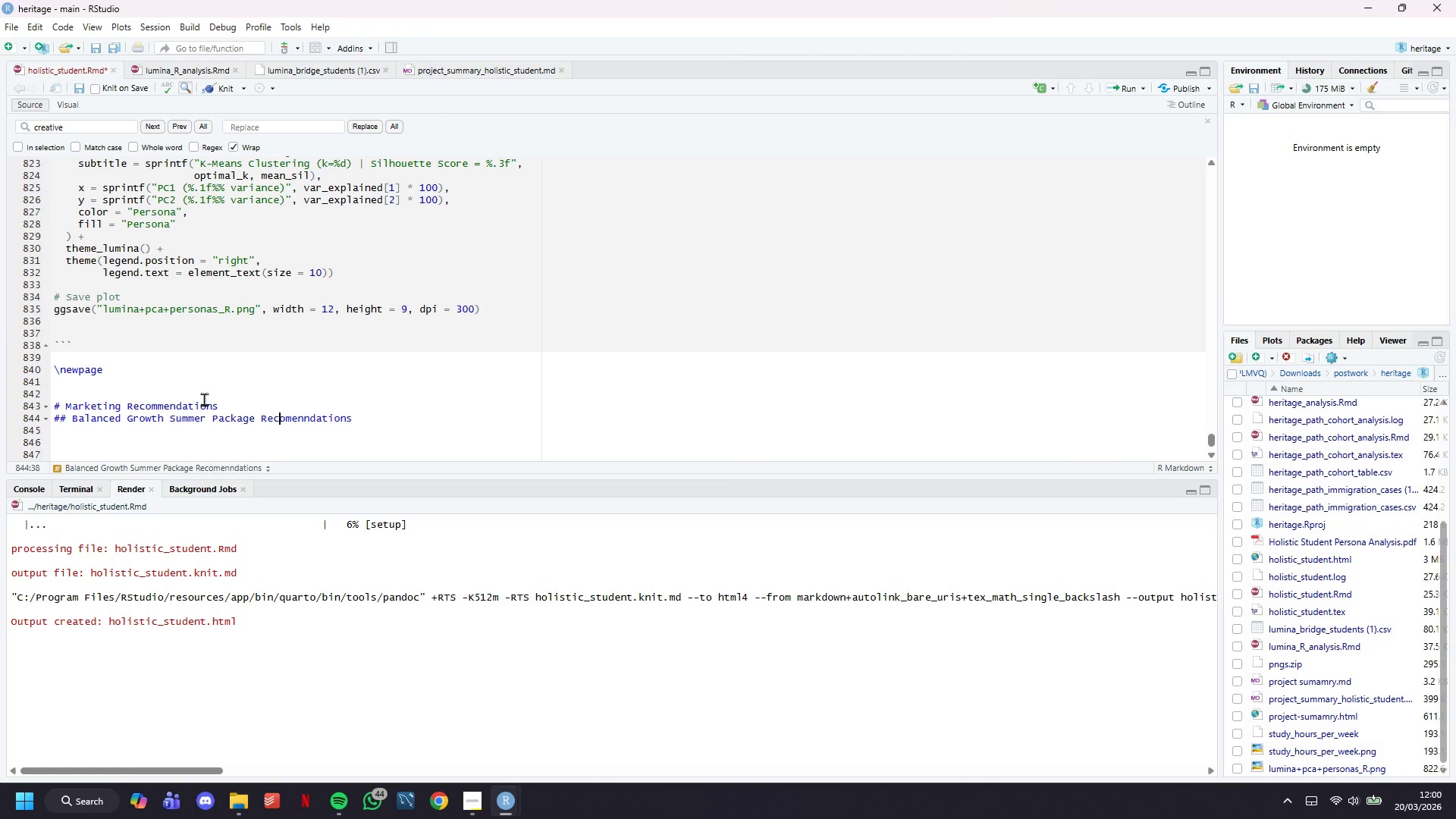 
key(ArrowRight)
 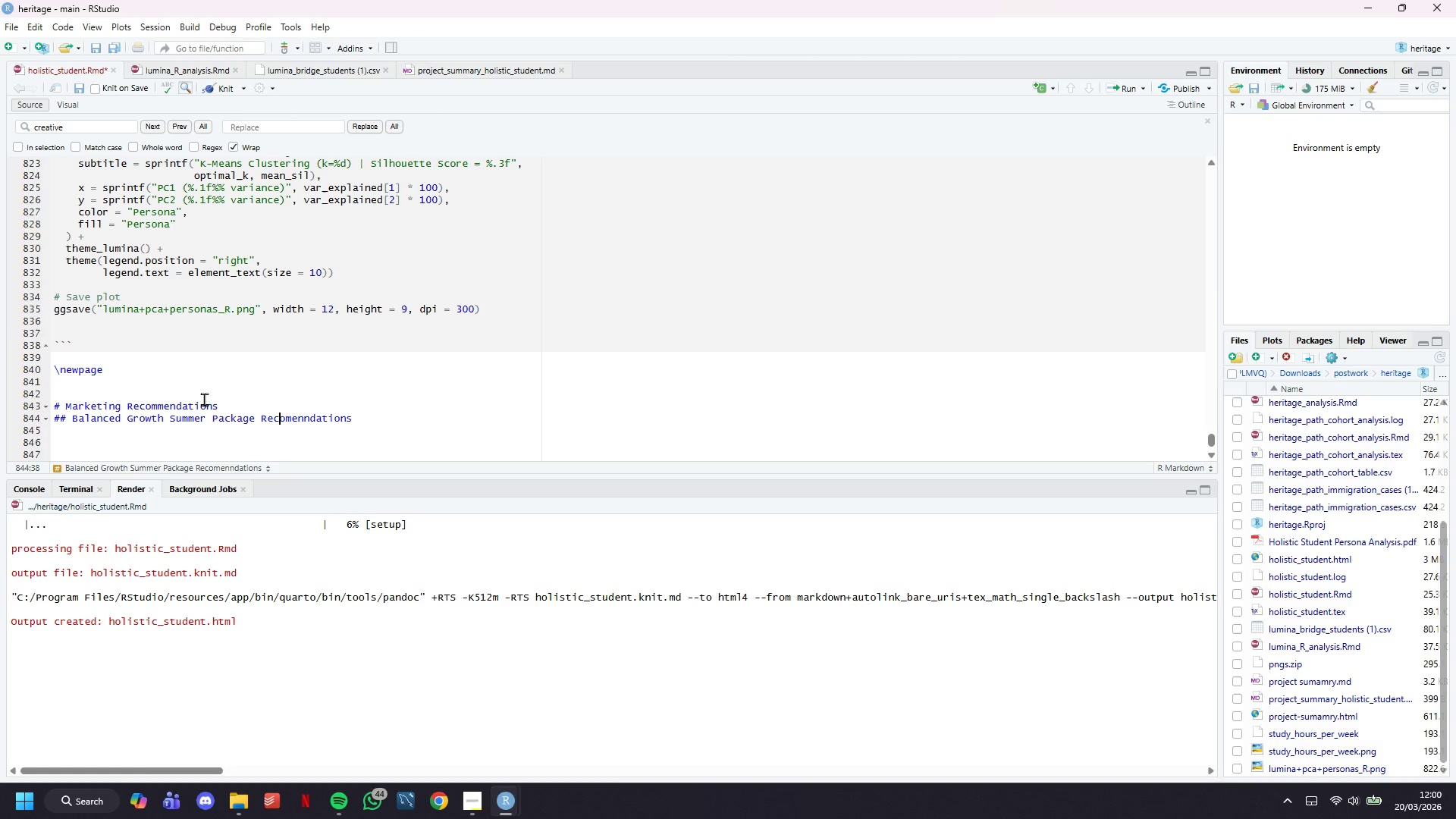 
key(ArrowRight)
 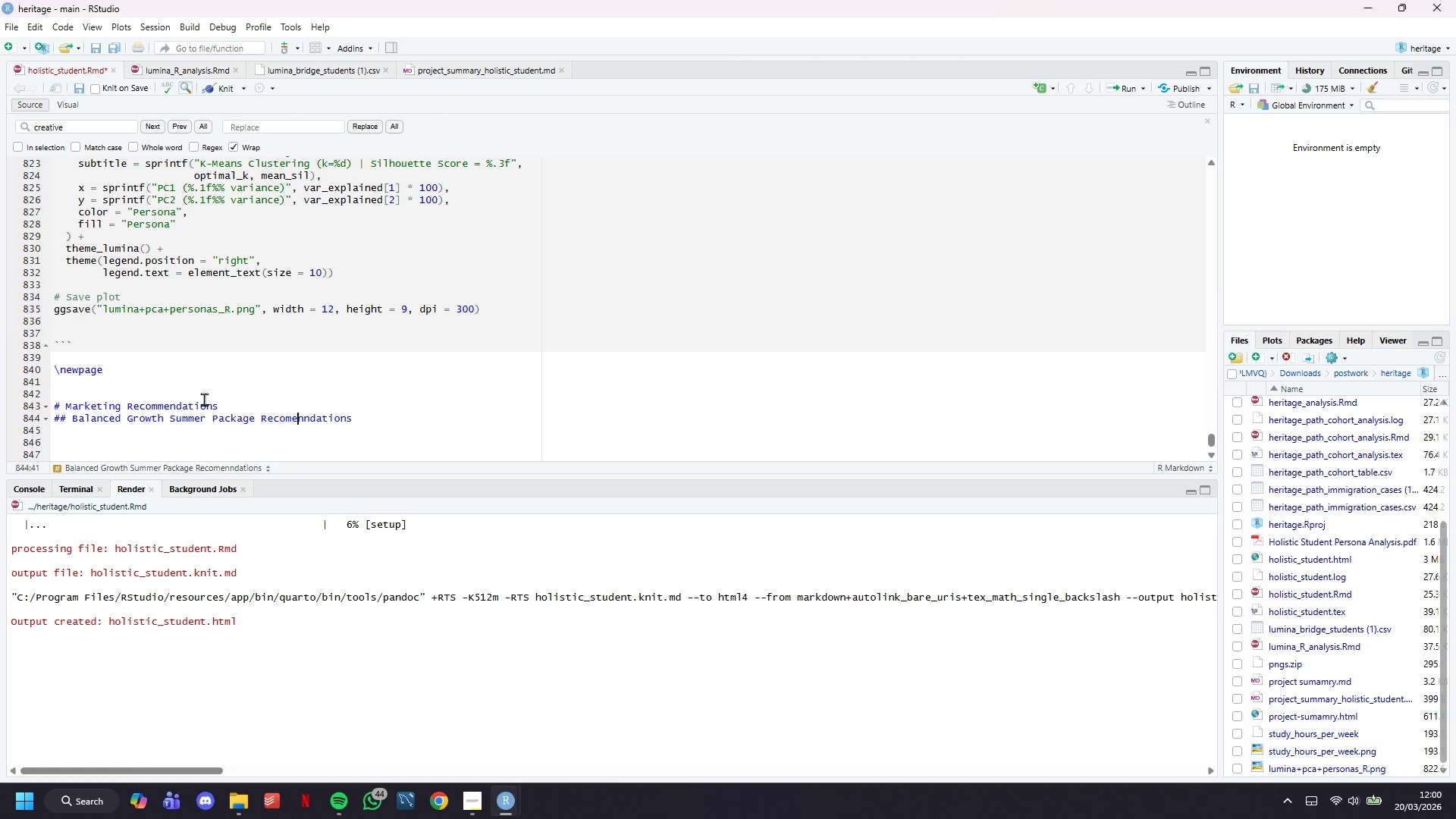 
key(ArrowRight)
 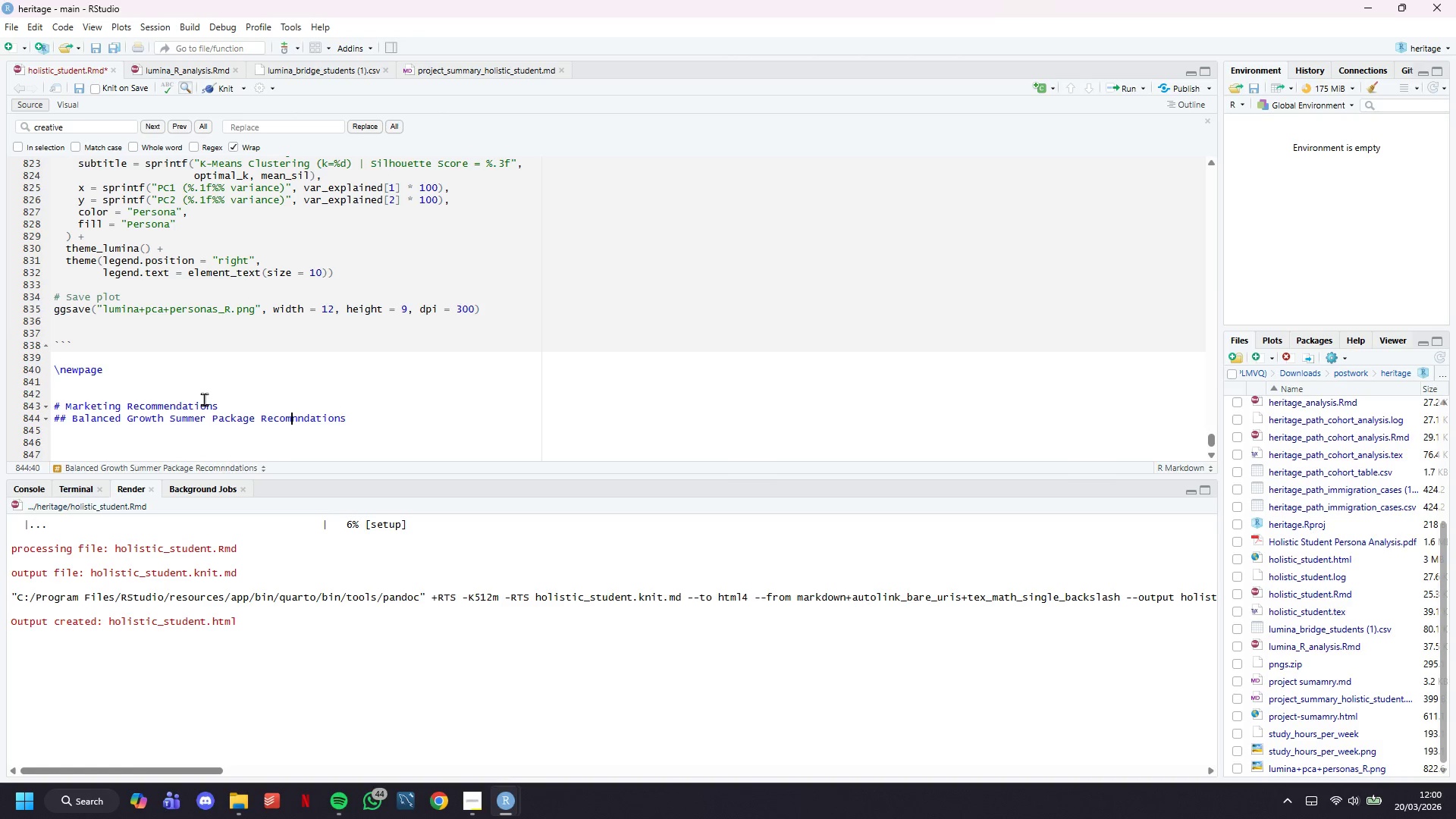 
key(Backspace)
type(me)
 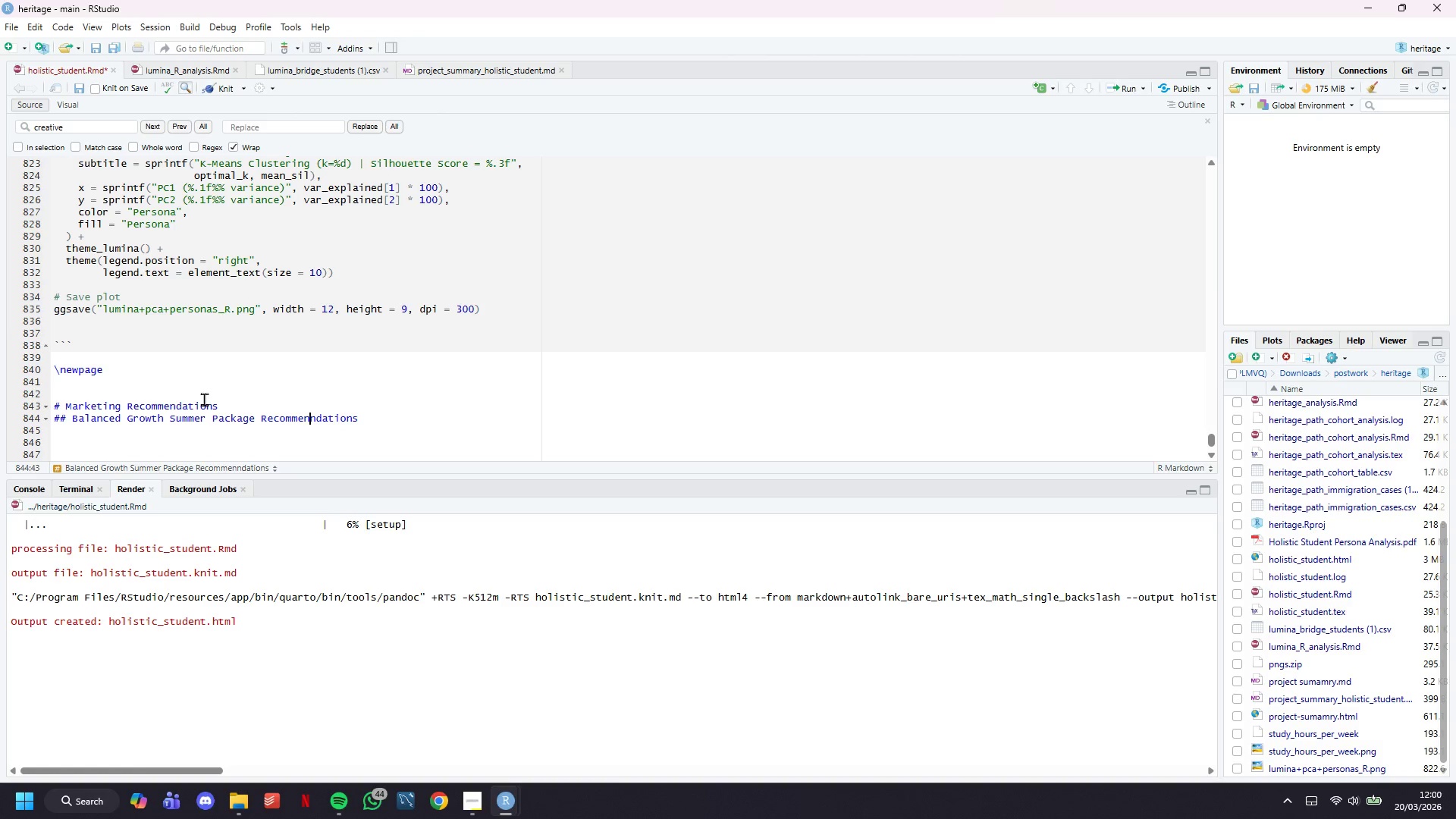 
key(ArrowRight)
 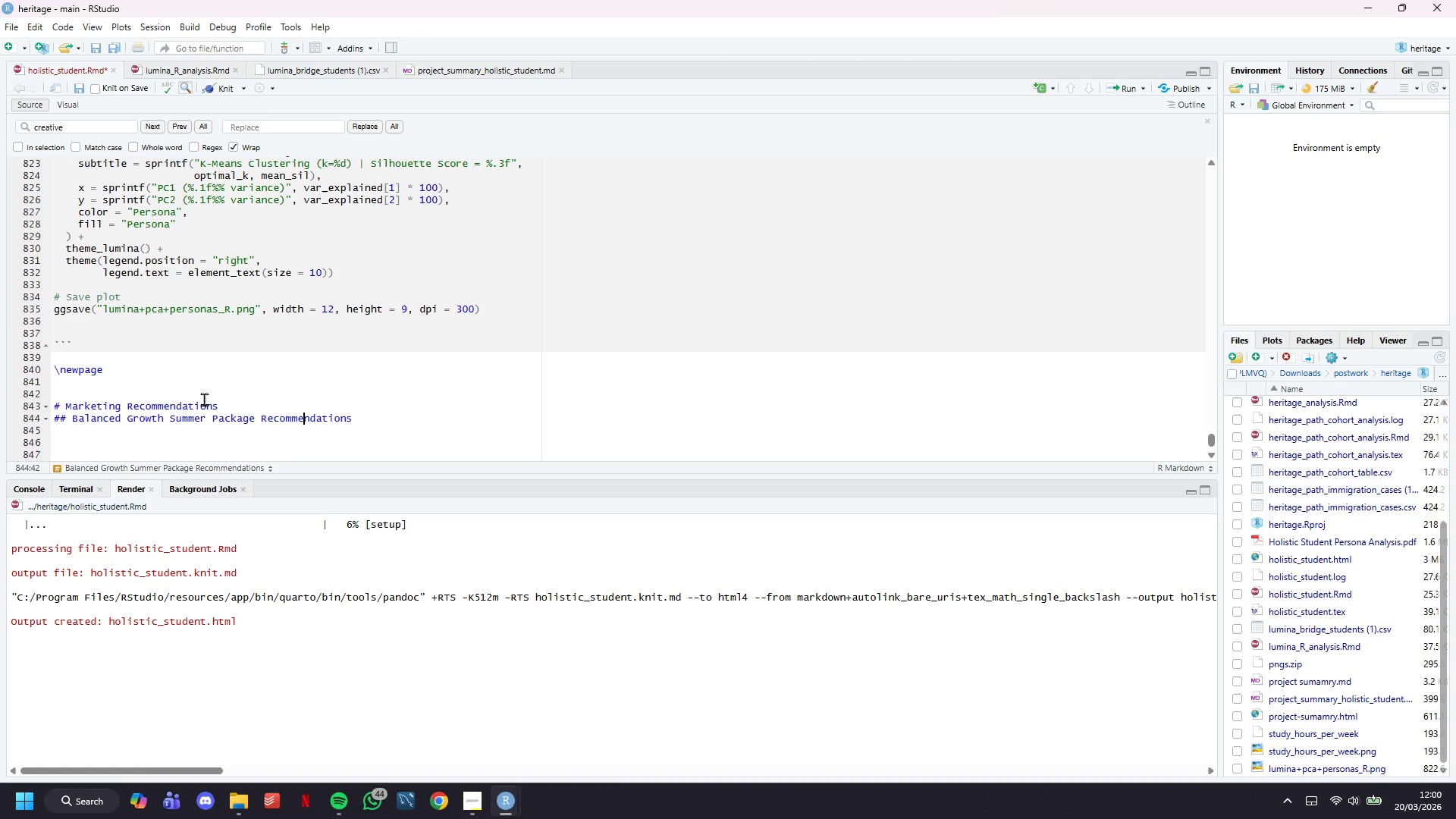 
key(Backspace)
 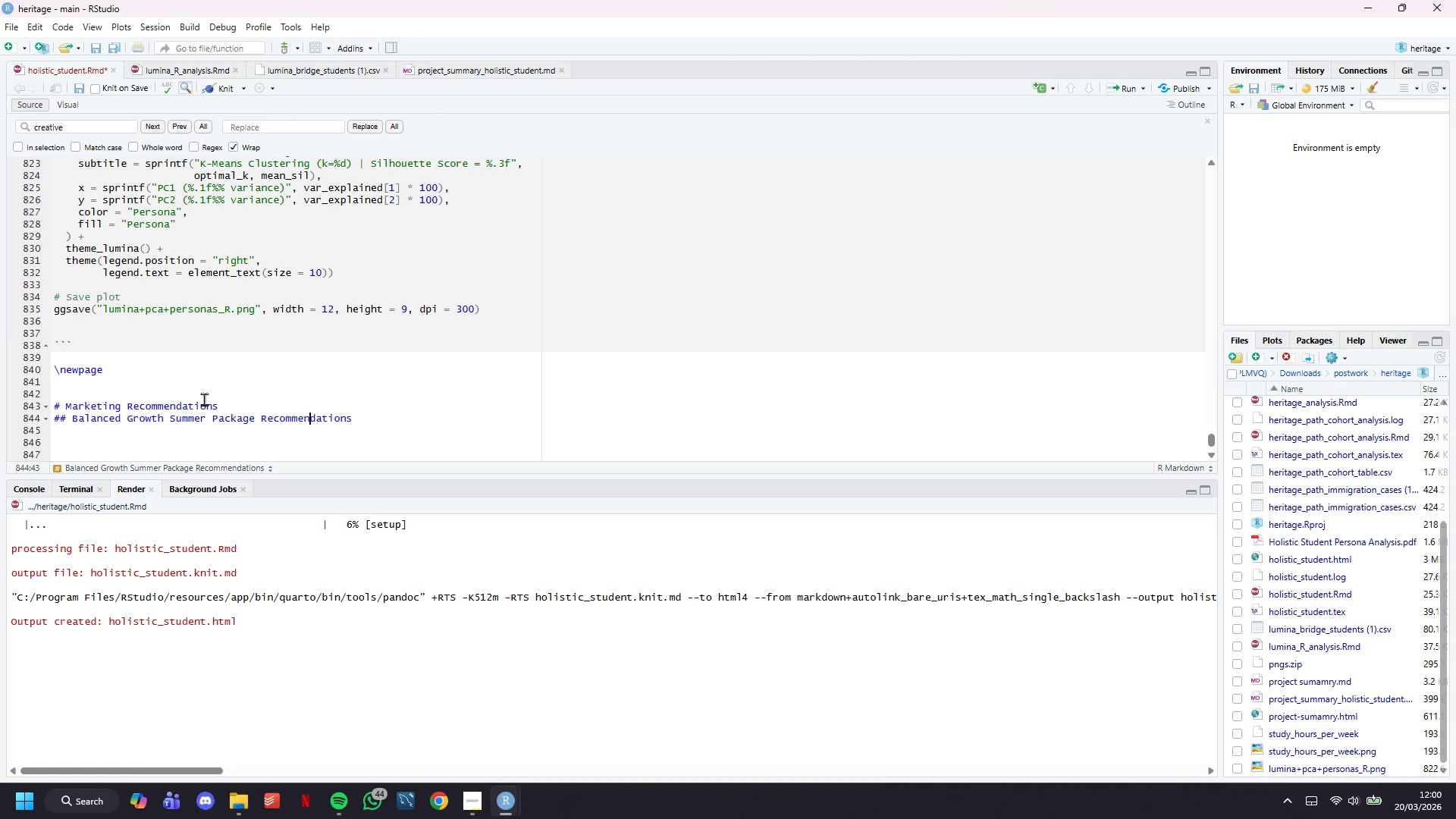 
hold_key(key=ArrowRight, duration=0.67)
 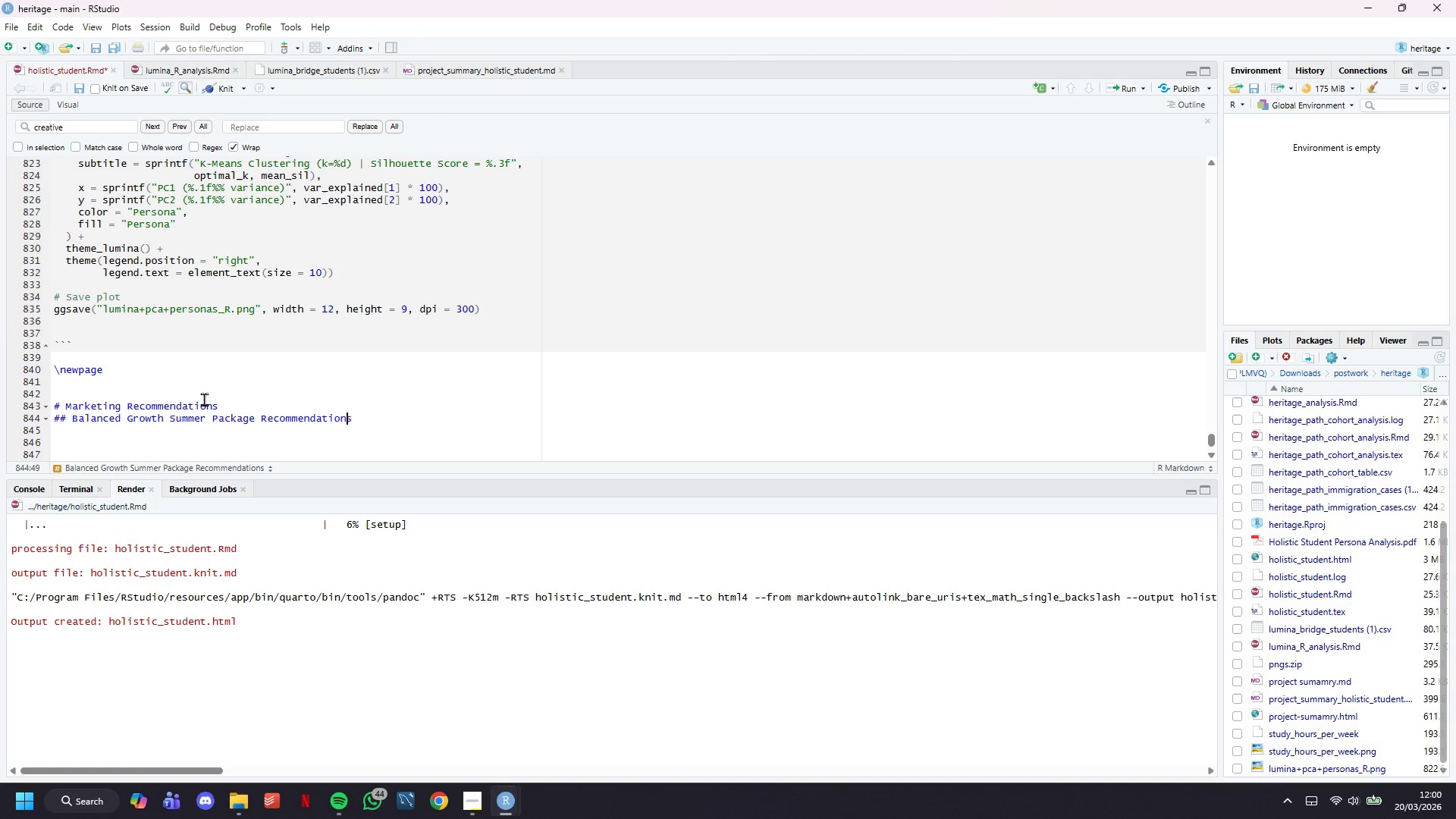 
key(ArrowRight)
 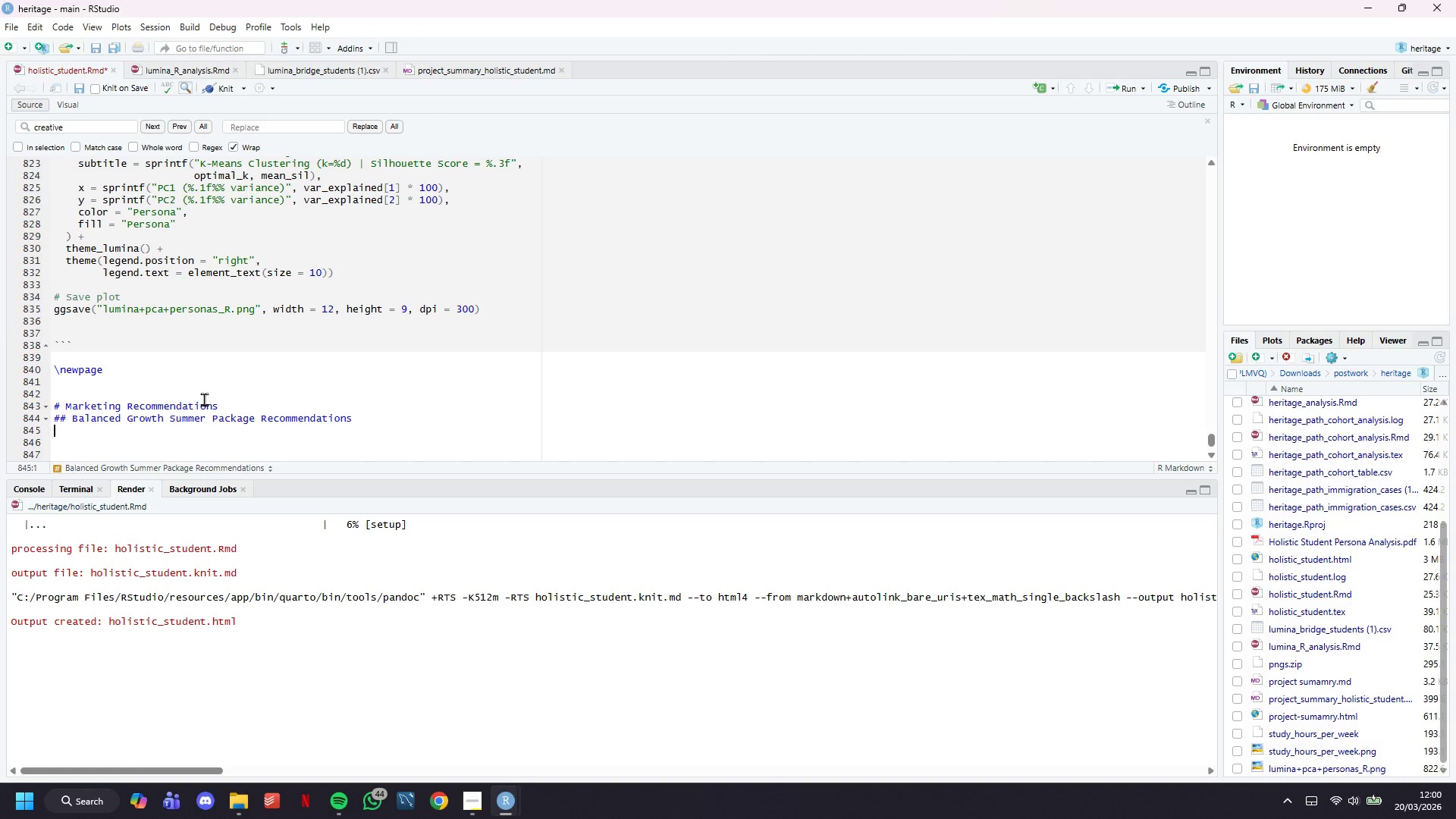 
key(Enter)
 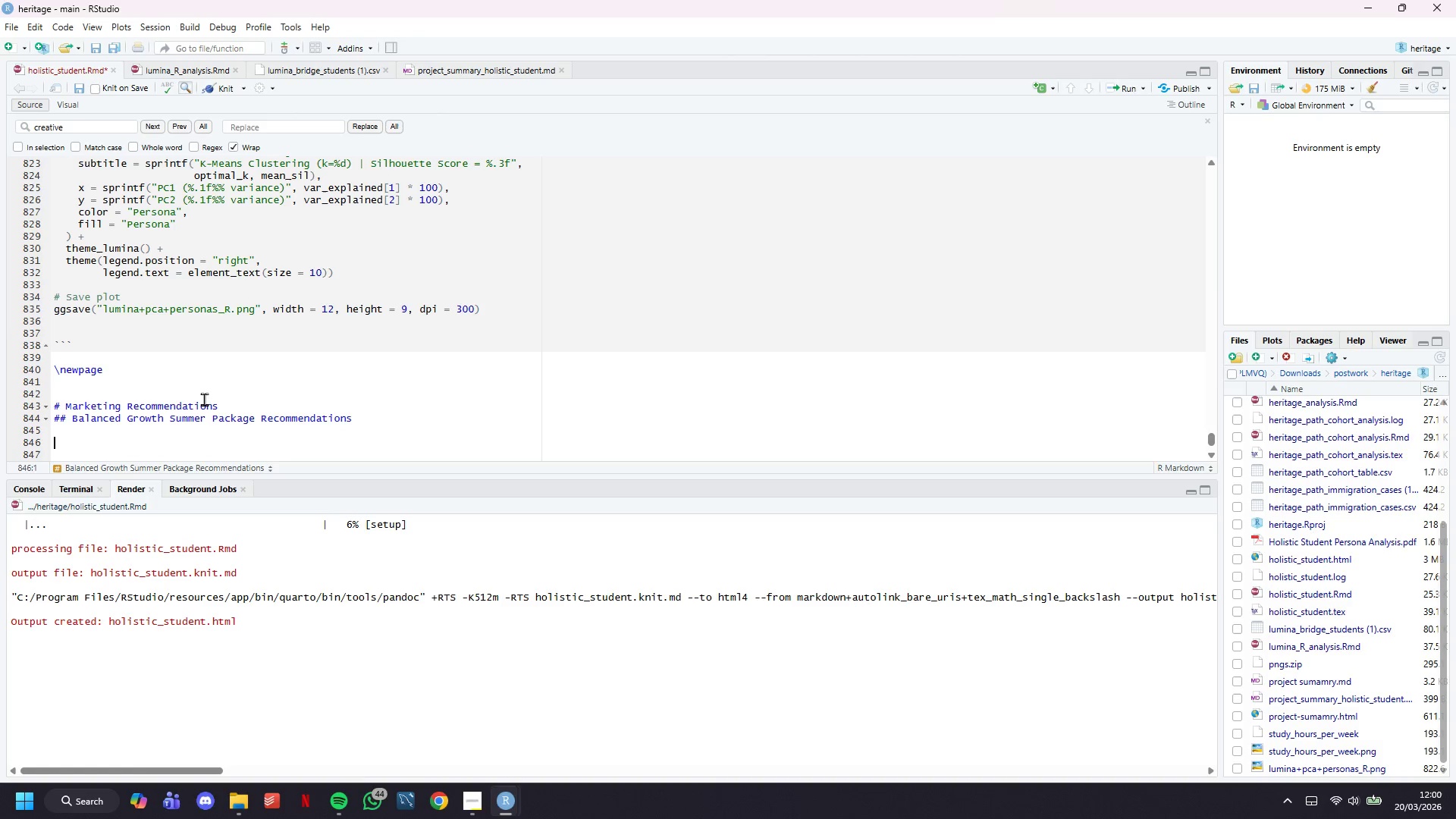 
key(Enter)
 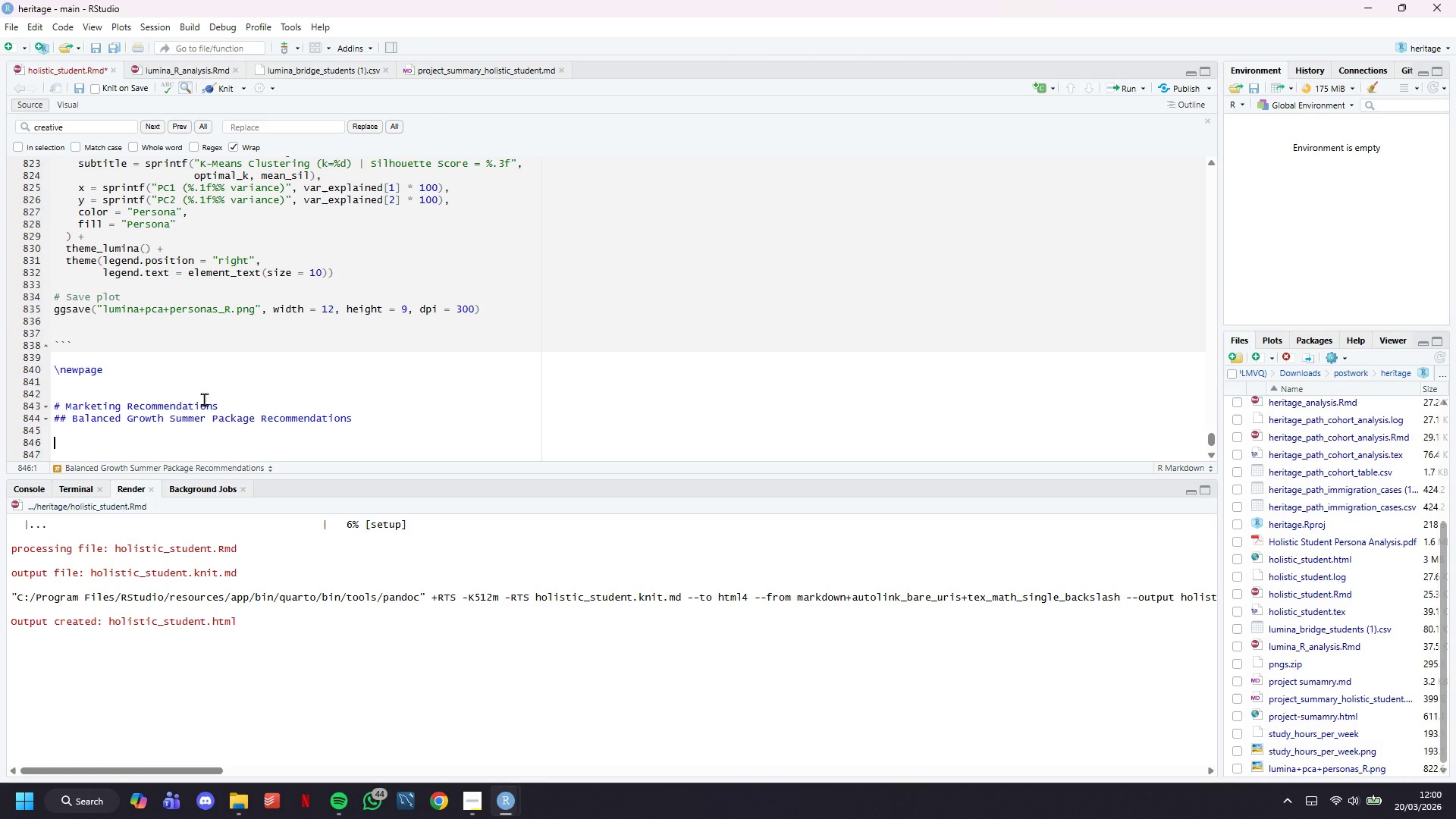 
type(Based on y)
key(Backspace)
type(h)
key(Backspace)
type(the identified personas, we propose the following targeted "")
 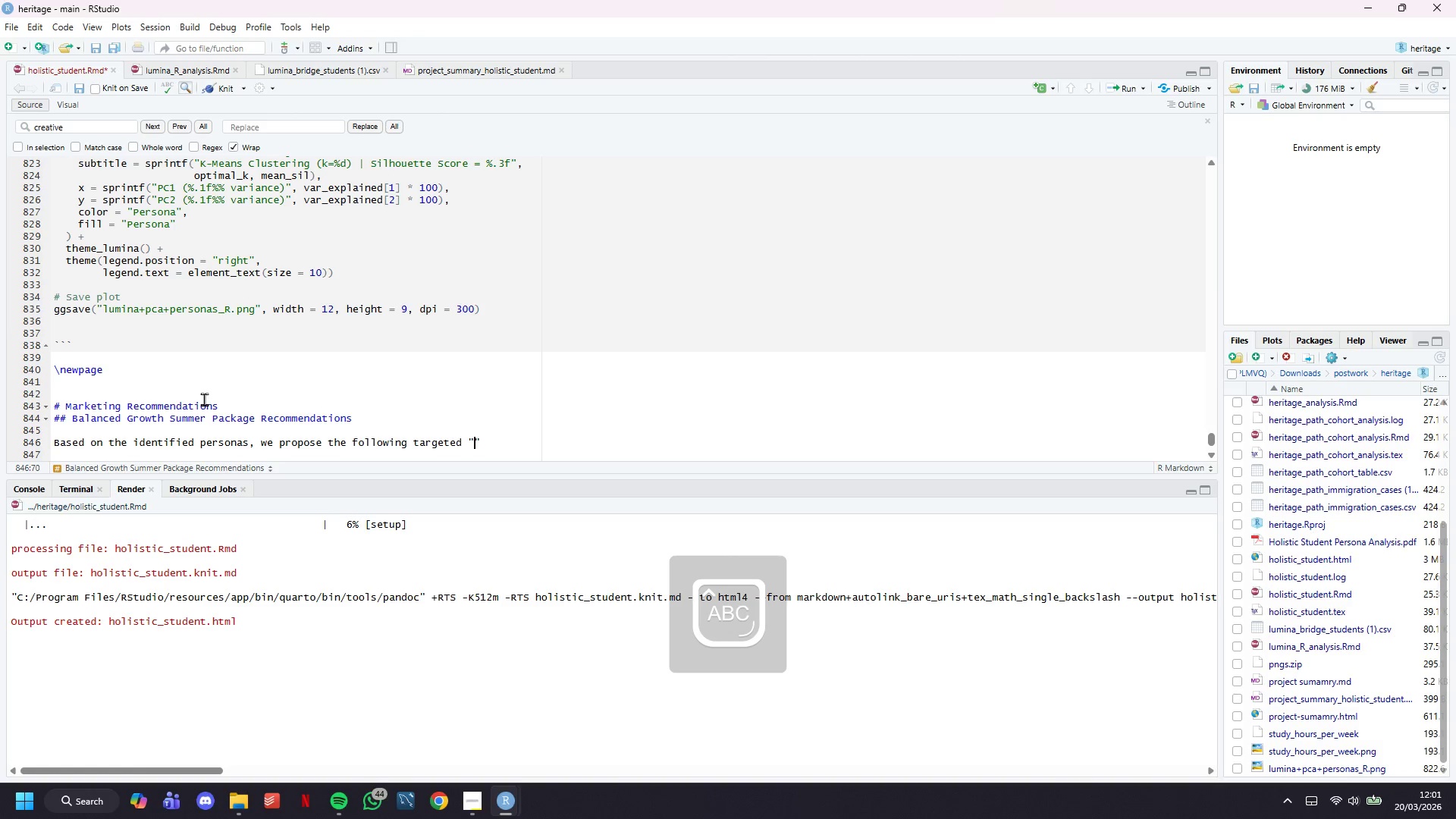 
 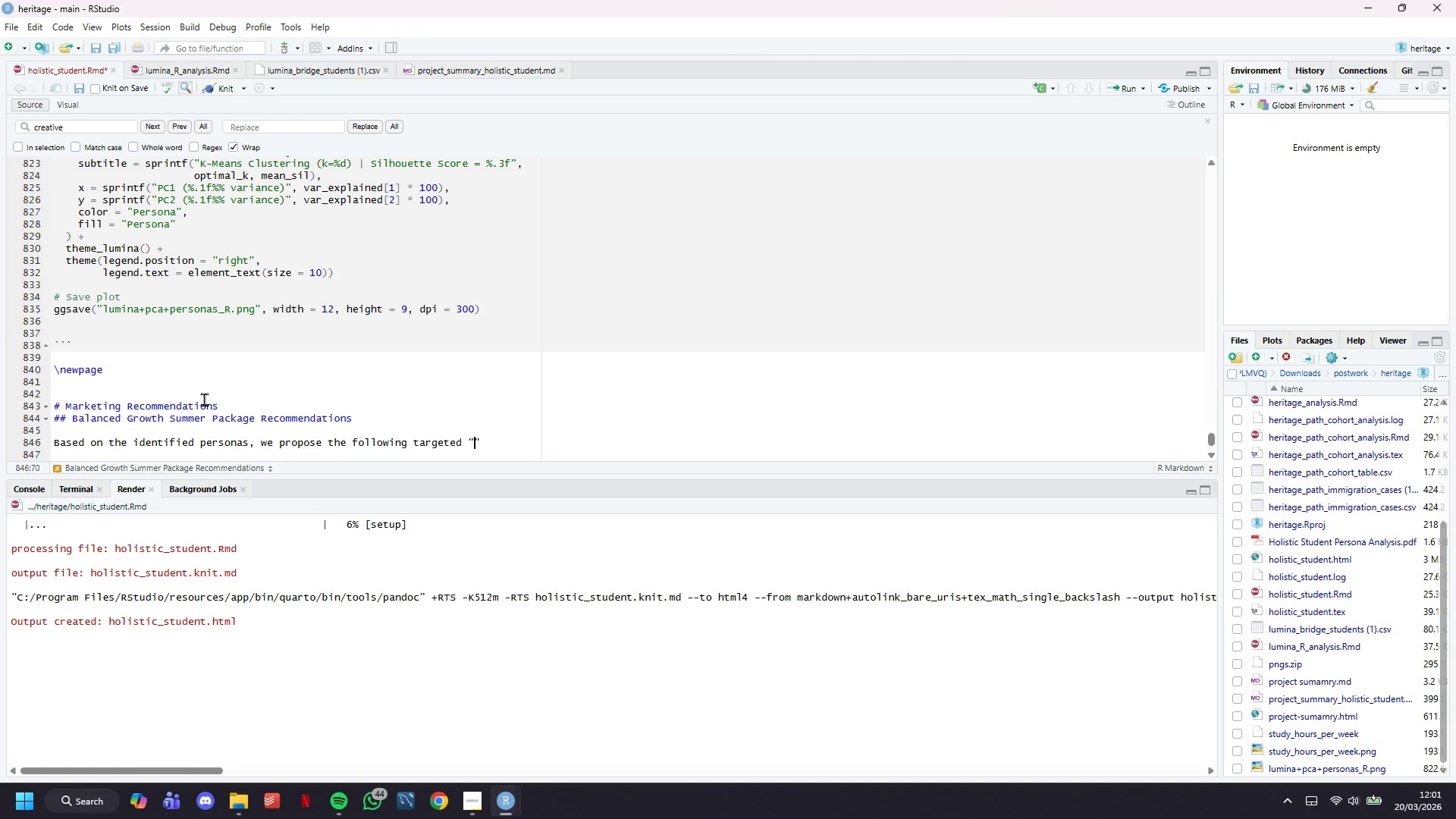 
key(ArrowLeft)
 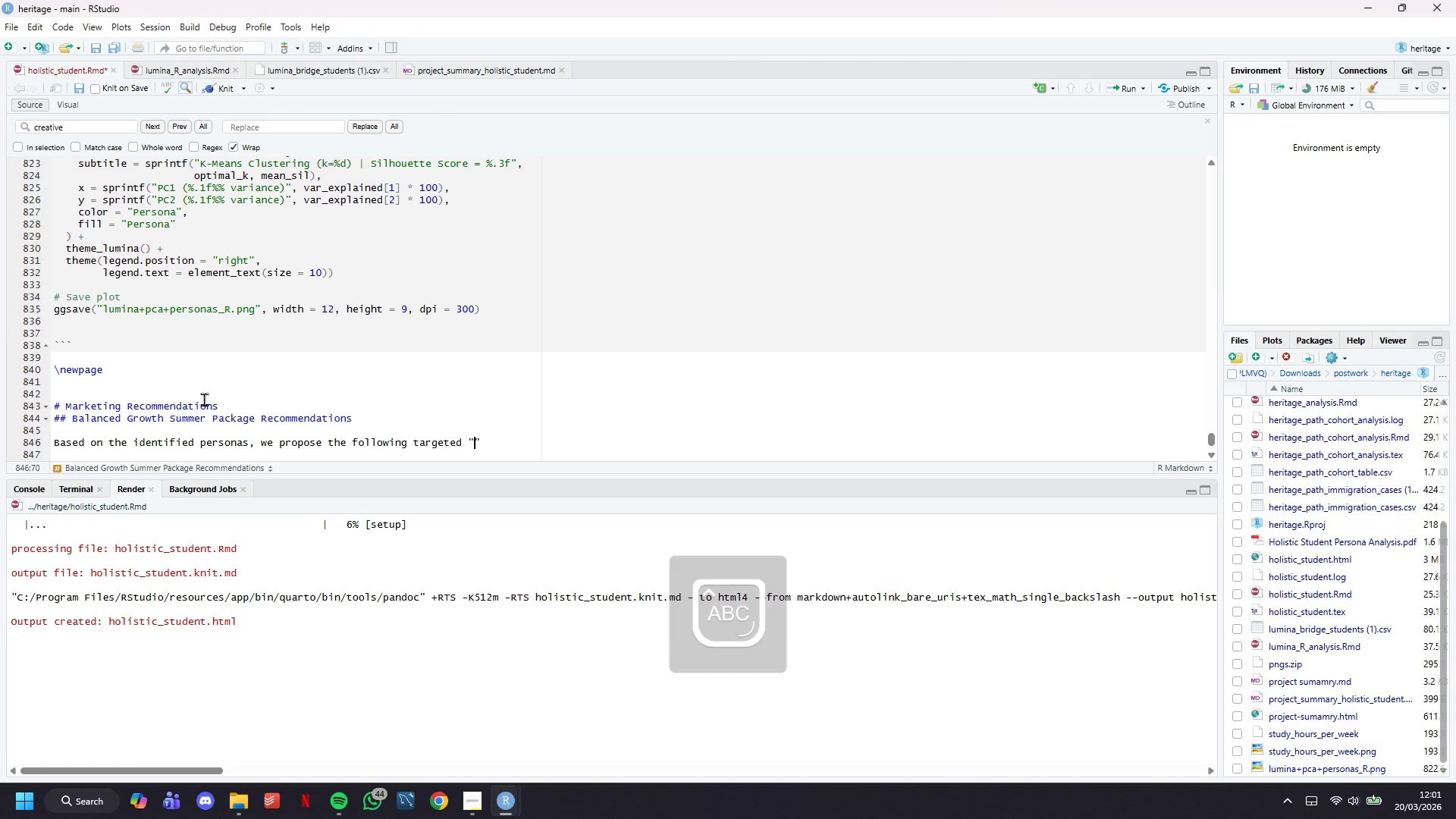 
type(Balanced Growtdh)
key(Backspace)
key(Backspace)
type(h )
key(Backspace)
 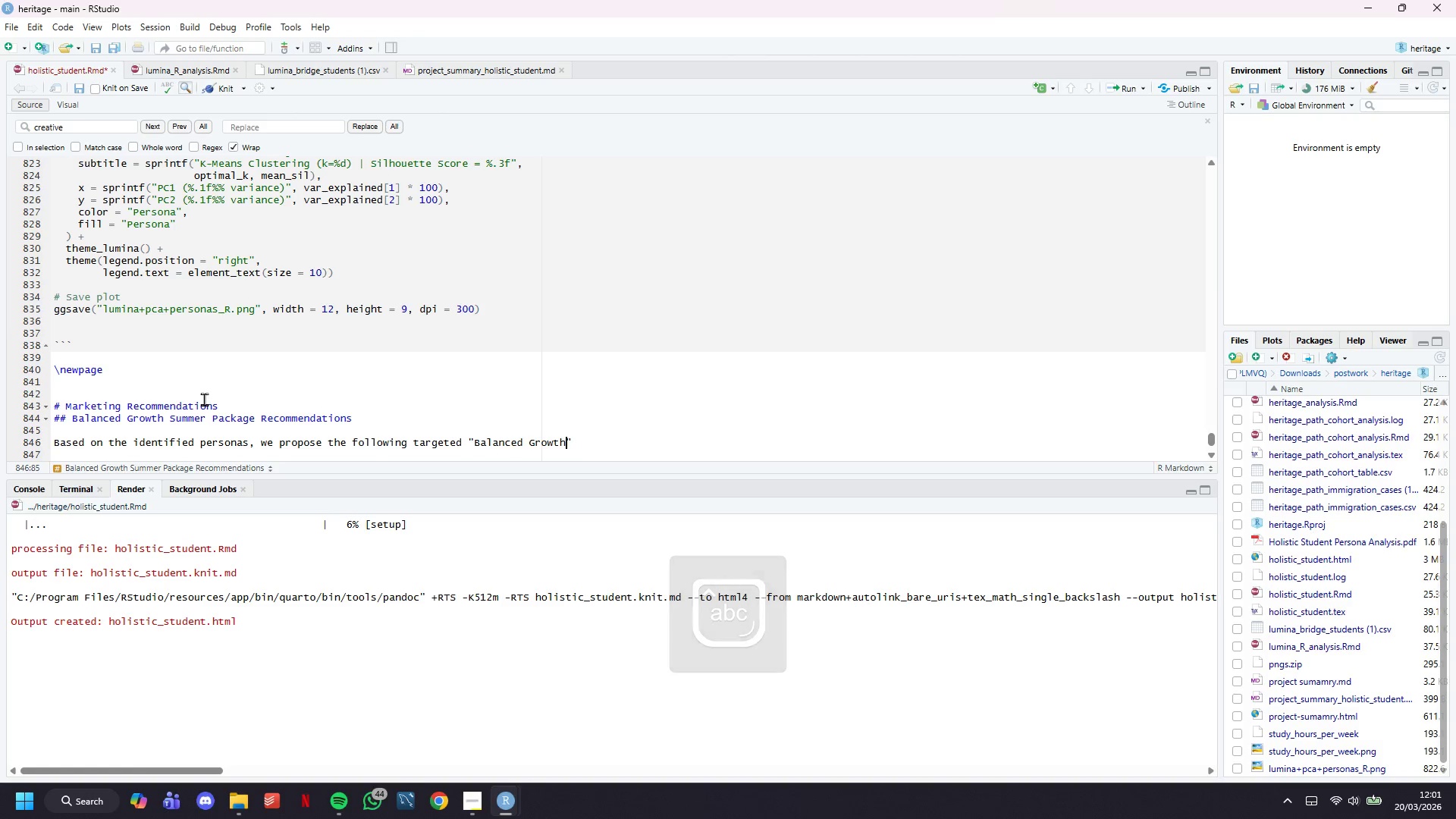 
key(ArrowRight)
 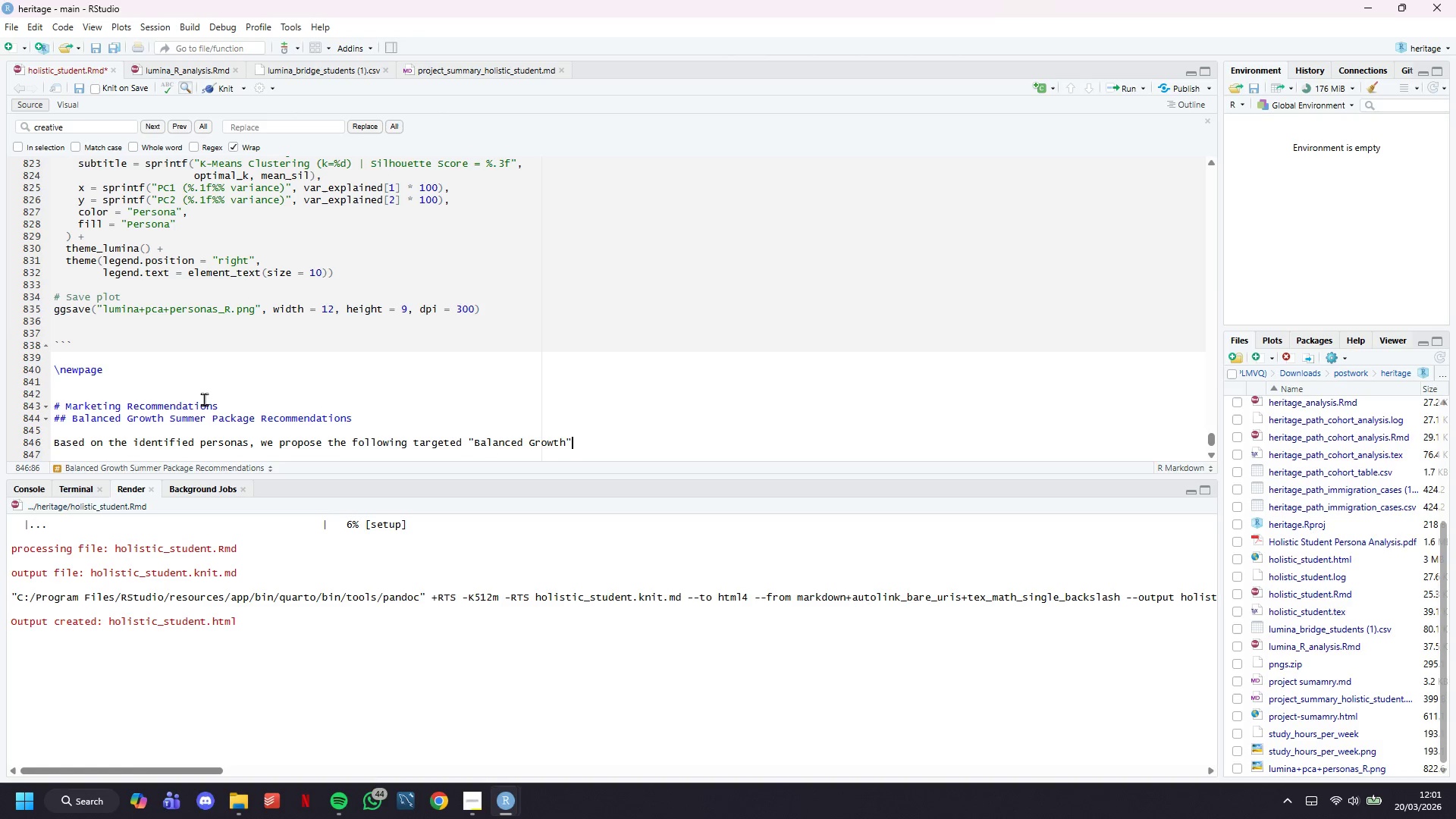 
type( bundles tha )
key(Backspace)
type(t pair test pr)
key(Backspace)
key(Backspace)
type(prep with music insentives:)
 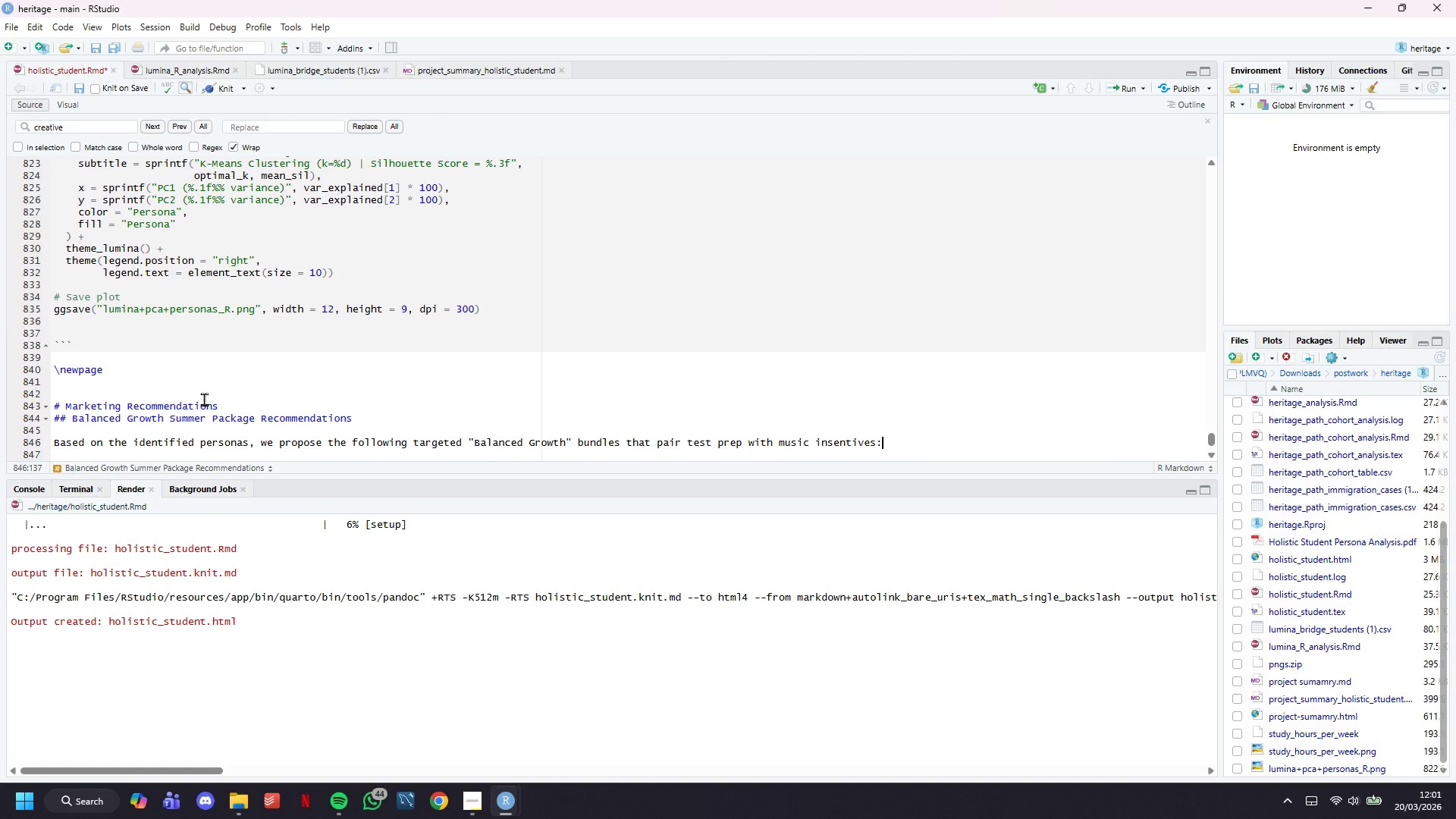 
key(Enter)
 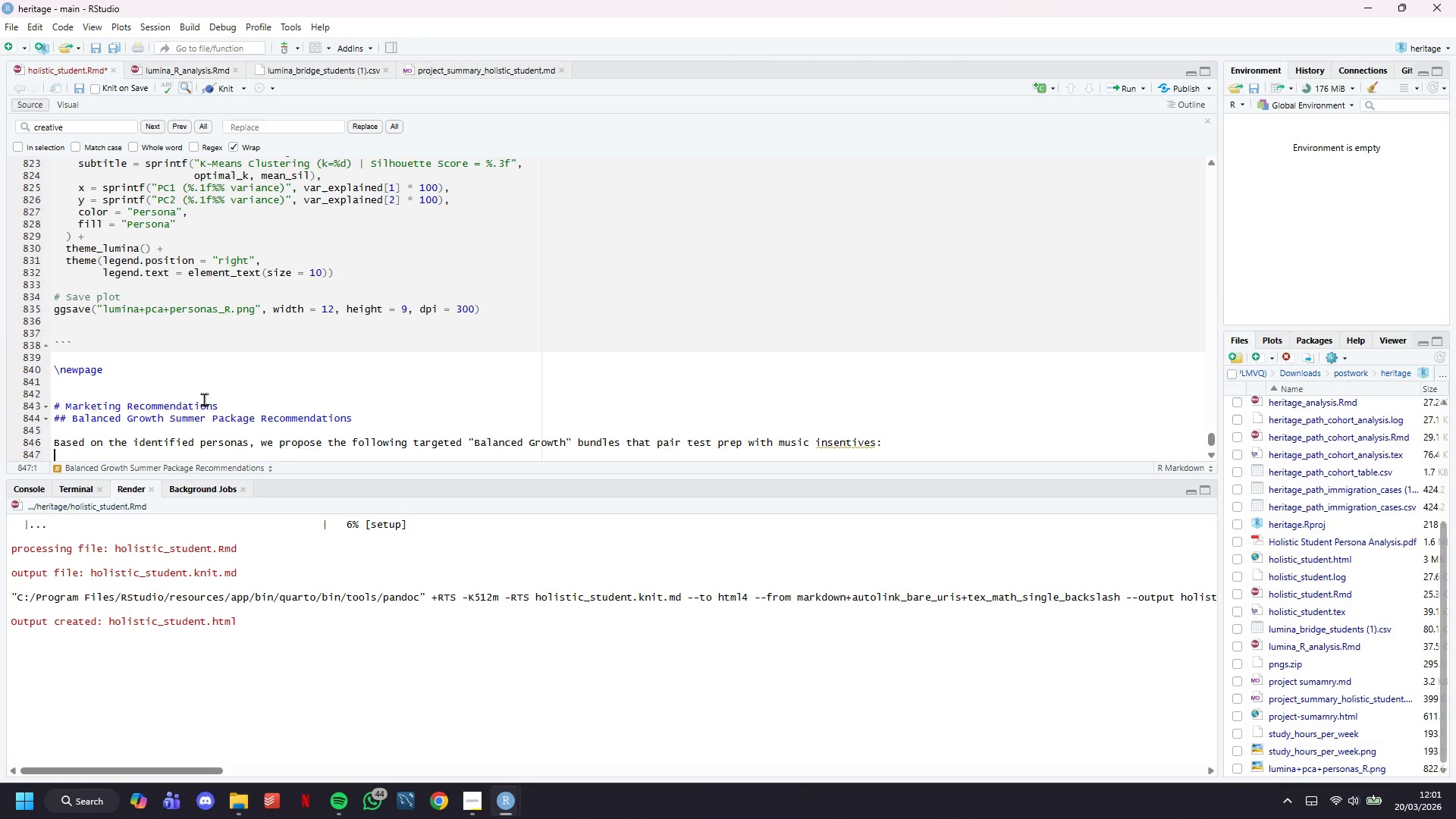 
key(Enter)
 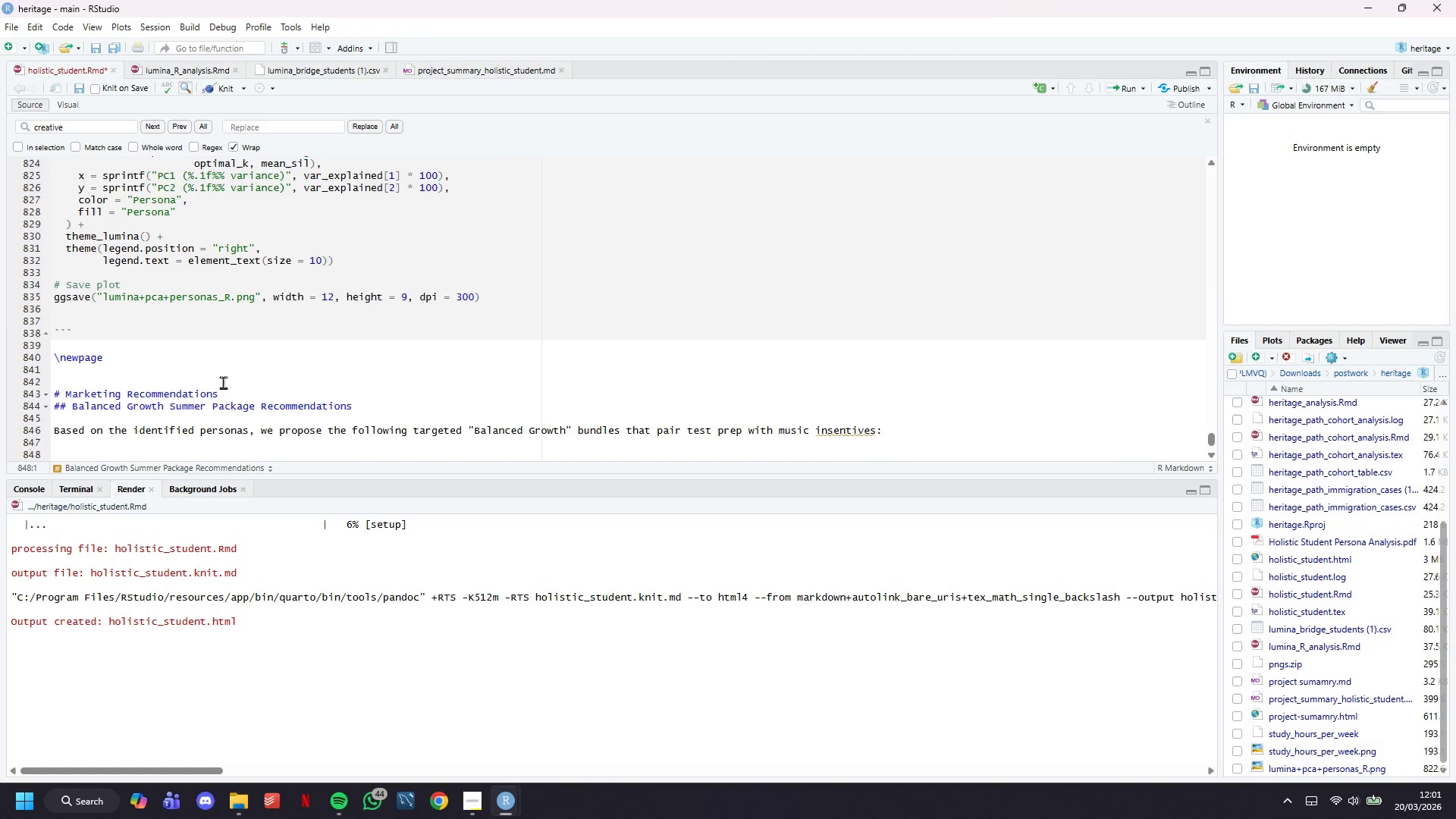 
scroll: coordinate [234, 360], scroll_direction: down, amount: 4.0
 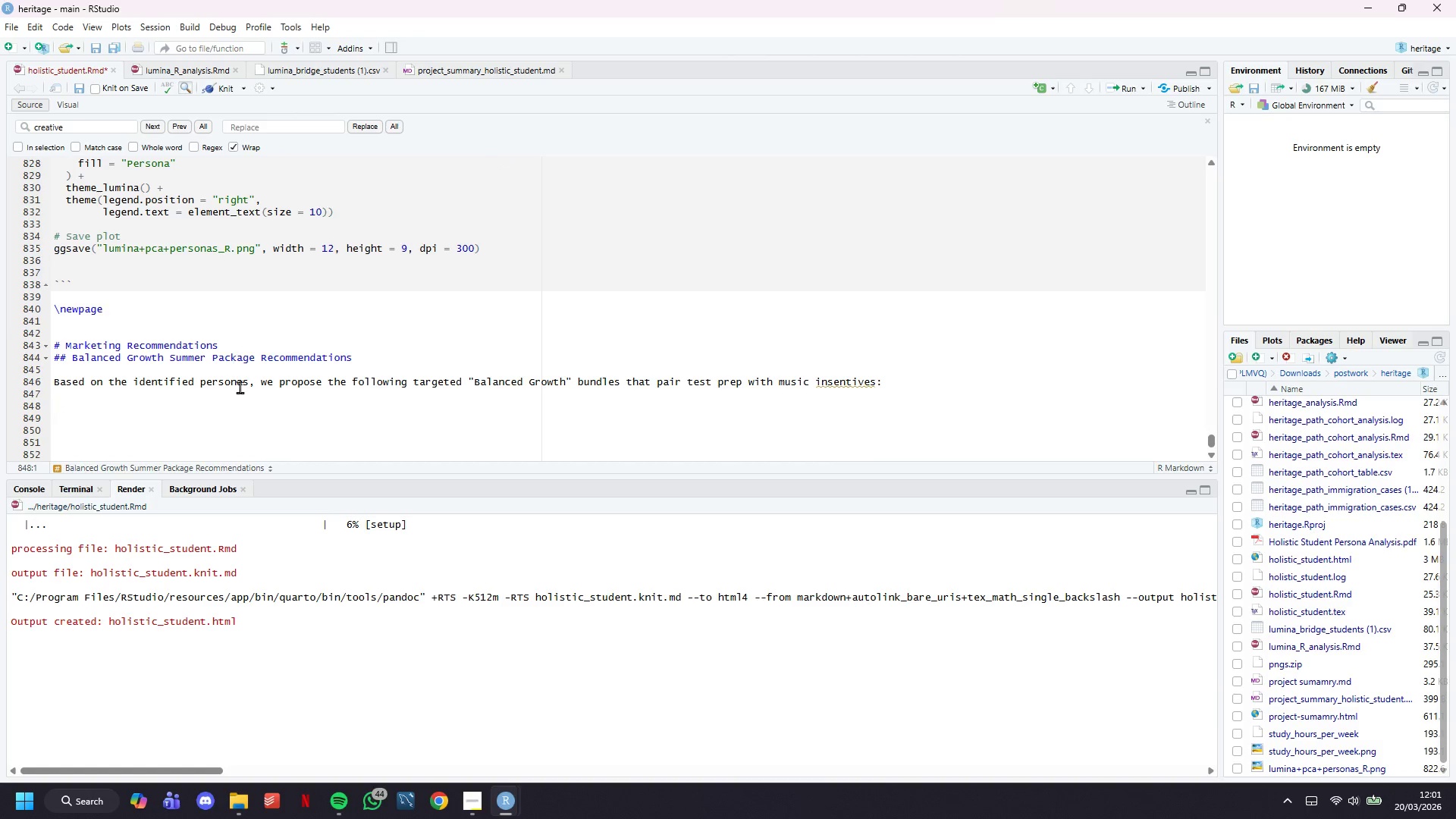 
left_click([482, 811])